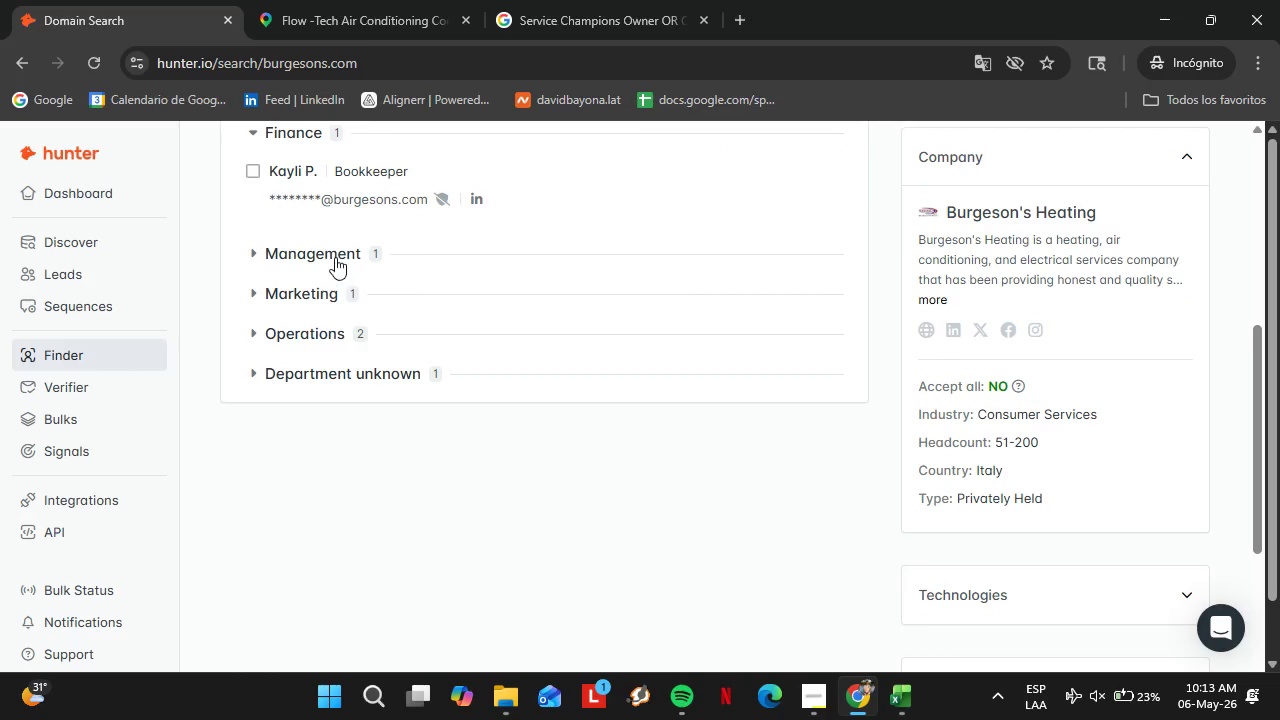 
left_click([336, 254])
 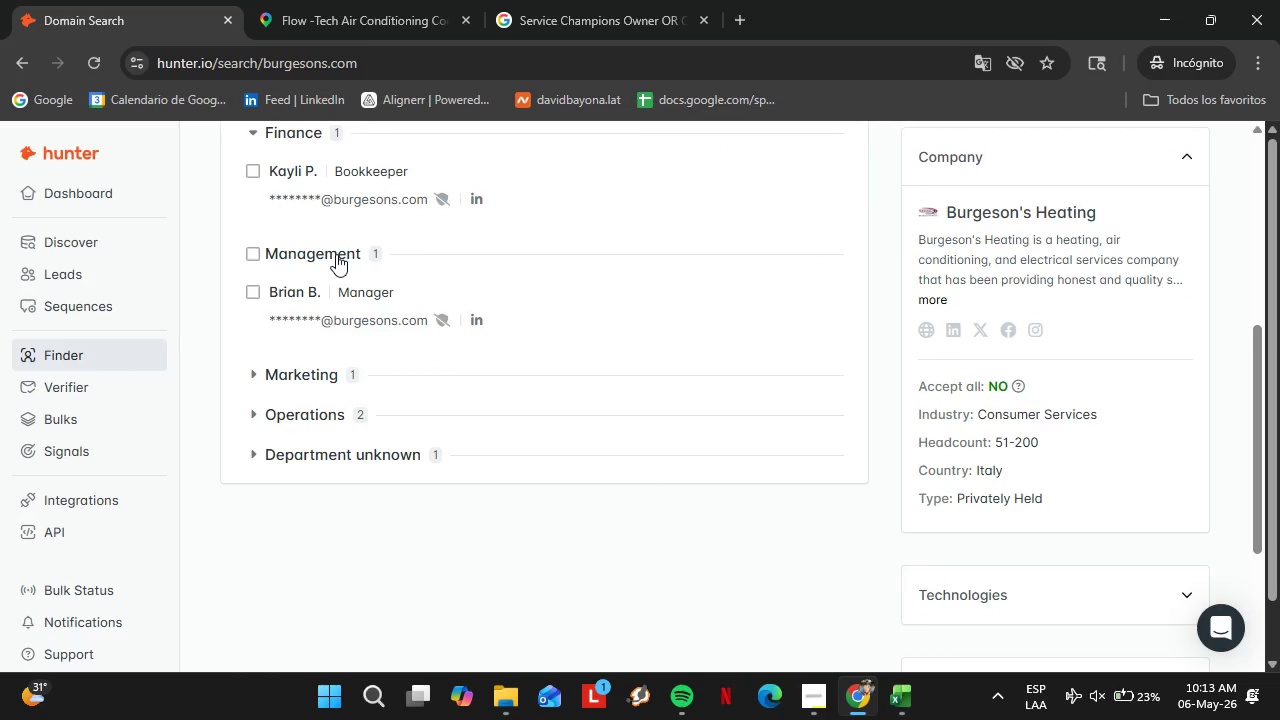 
left_click([336, 254])
 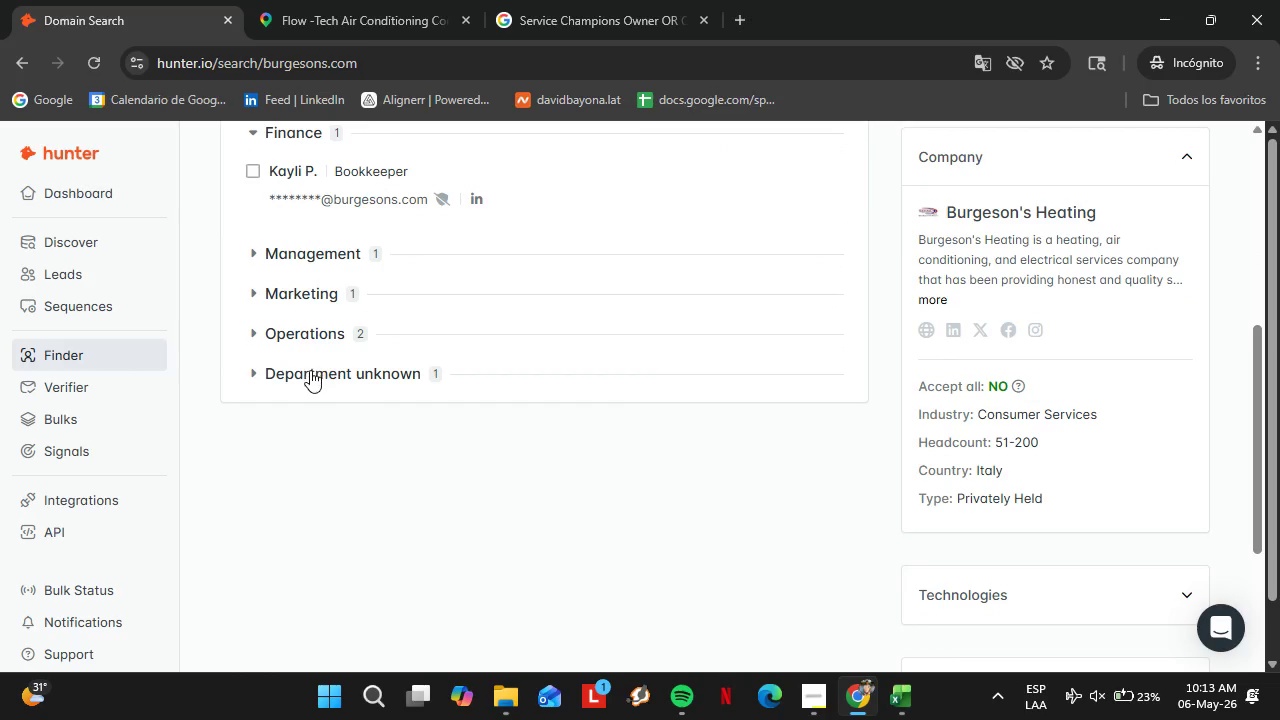 
left_click([310, 370])
 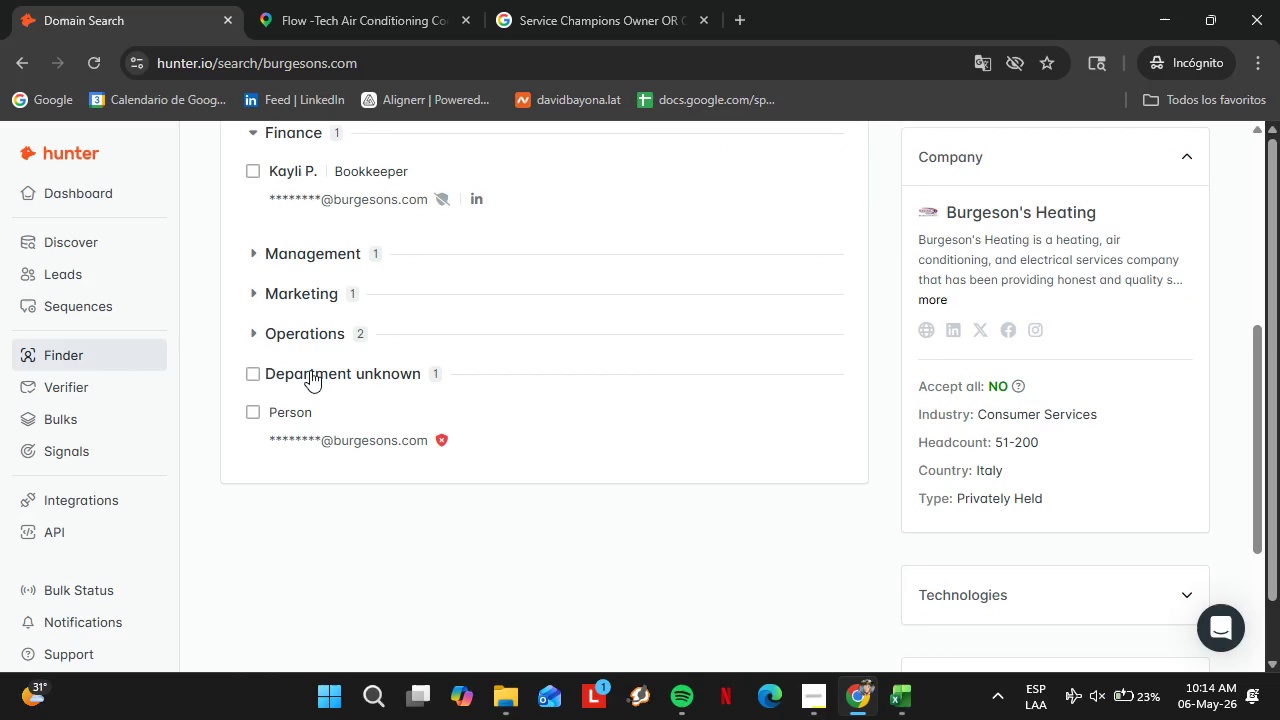 
left_click([310, 370])
 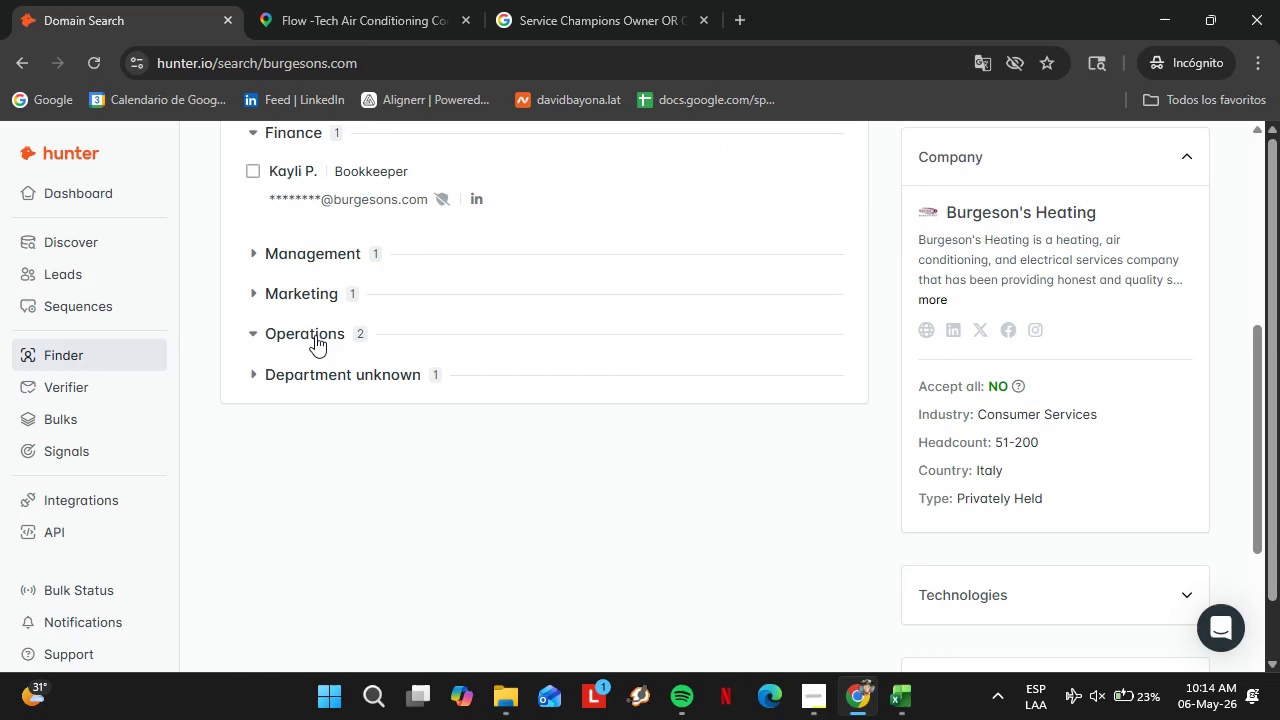 
double_click([315, 335])
 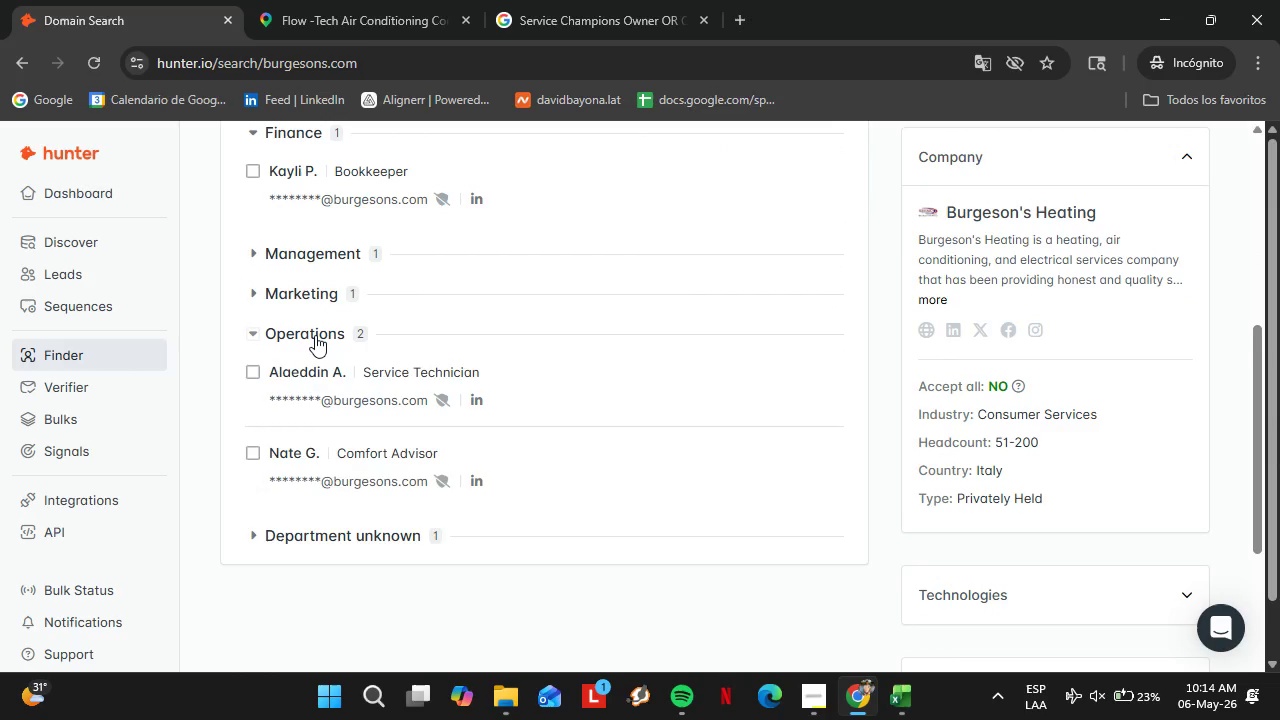 
left_click([295, 317])
 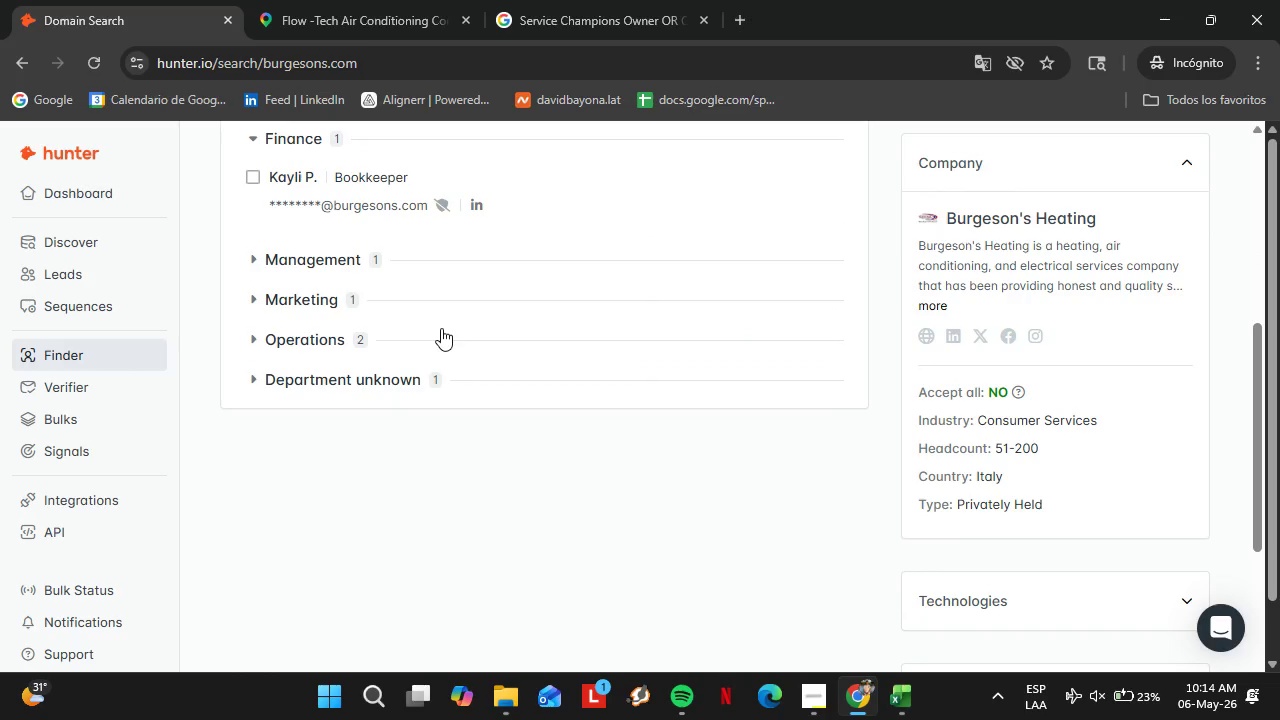 
double_click([296, 324])
 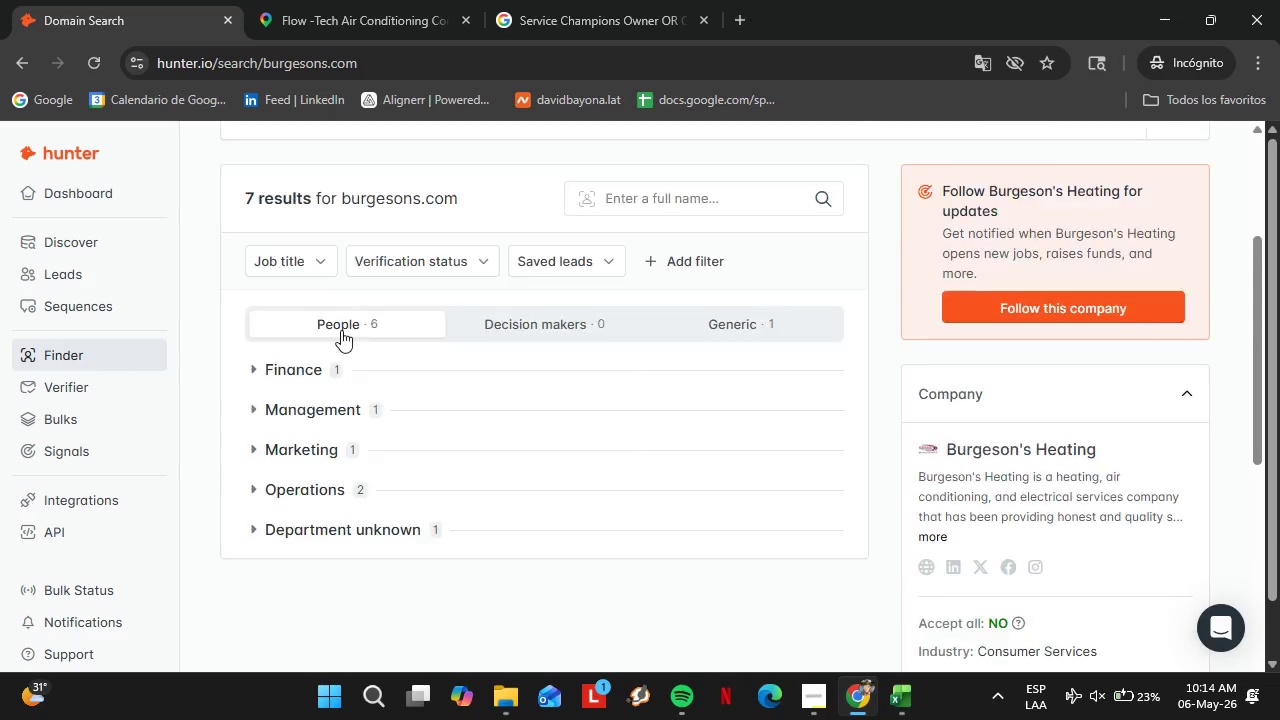 
scroll: coordinate [441, 328], scroll_direction: up, amount: 2.0
 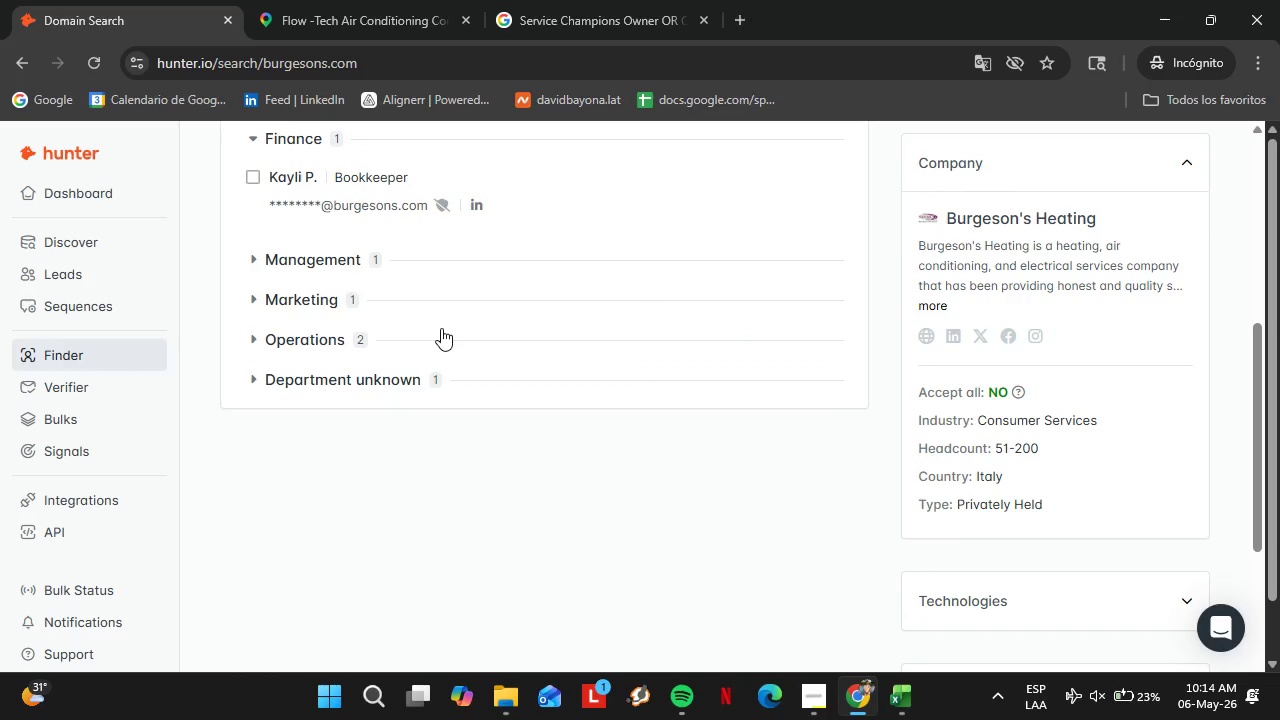 
double_click([417, 280])
 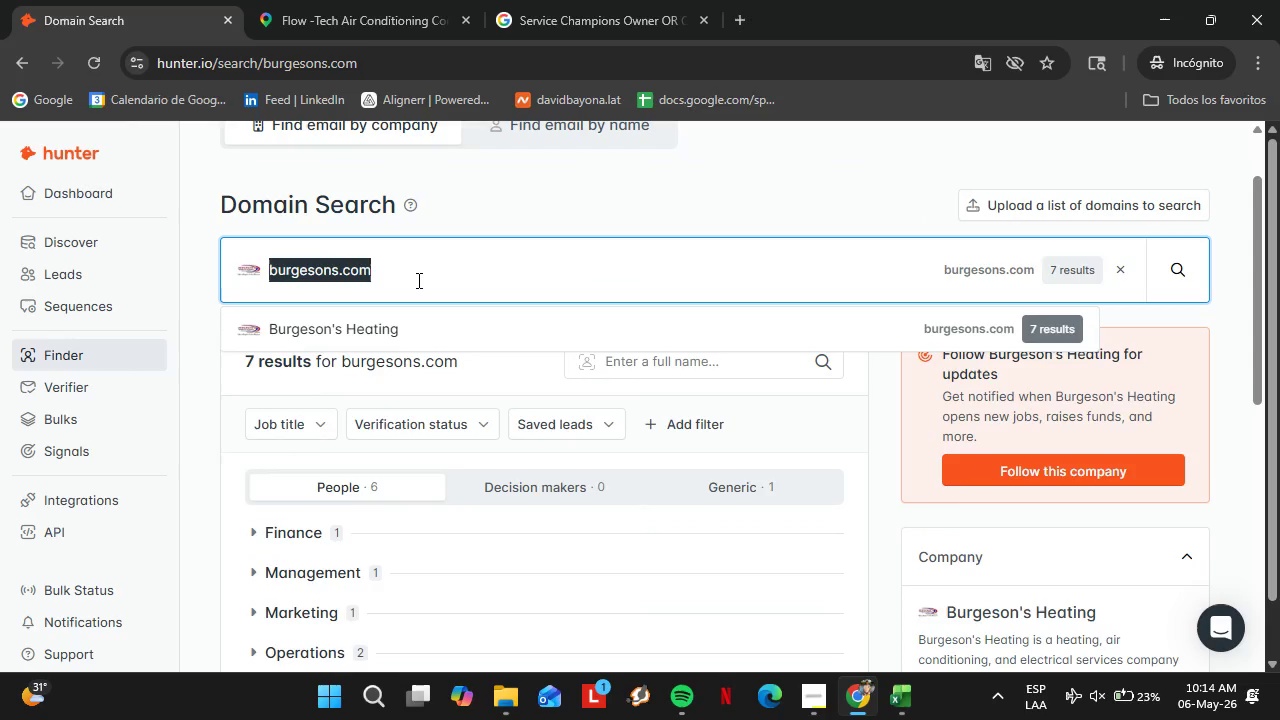 
scroll: coordinate [341, 330], scroll_direction: up, amount: 2.0
 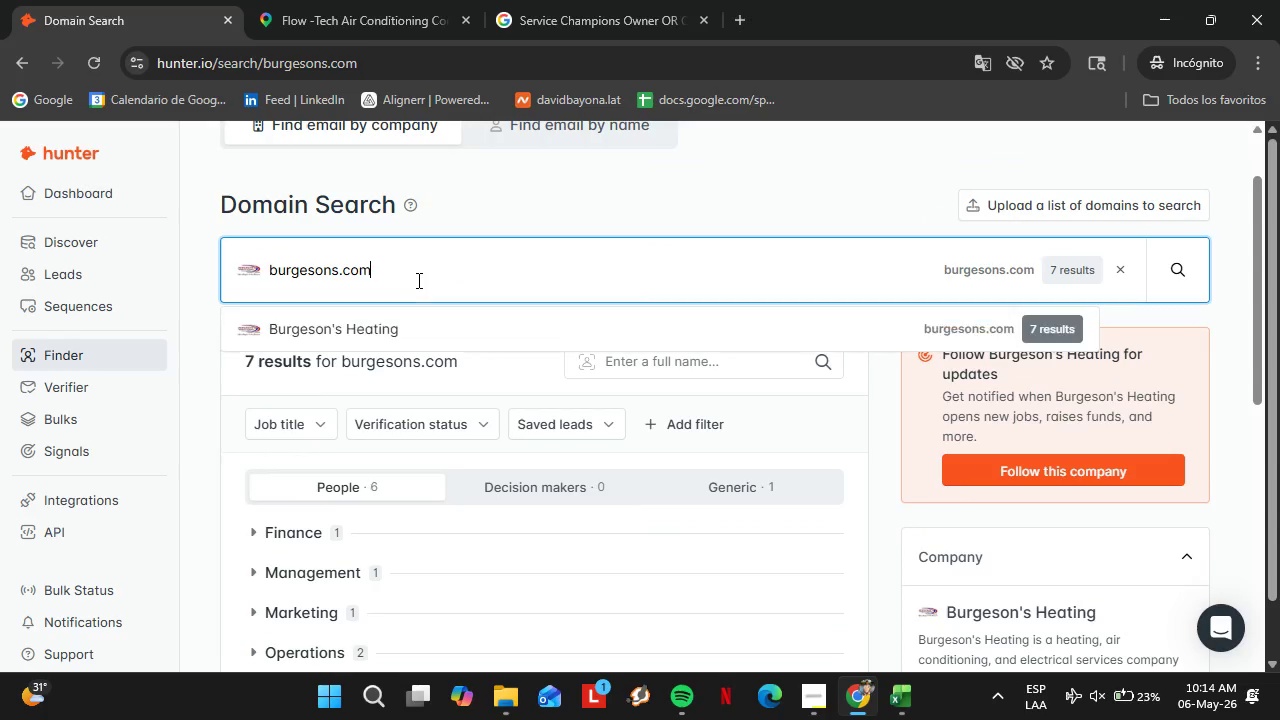 
triple_click([417, 280])
 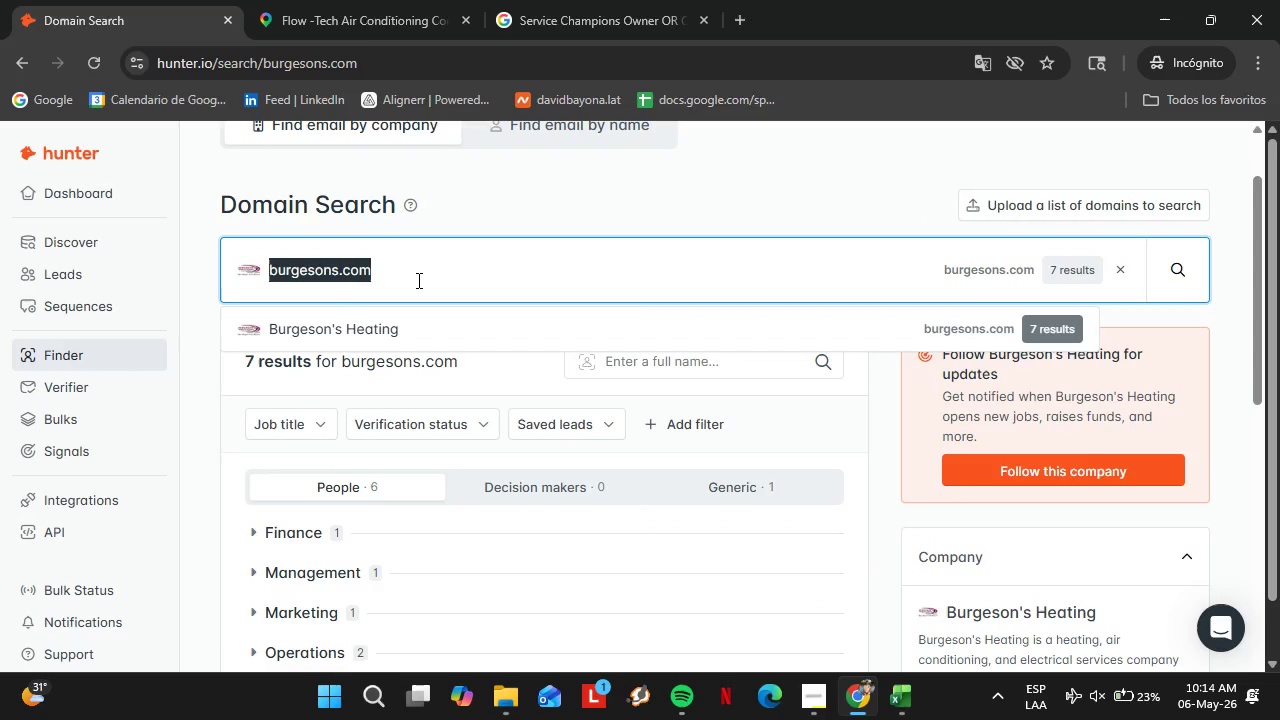 
type(centuryac.com)
 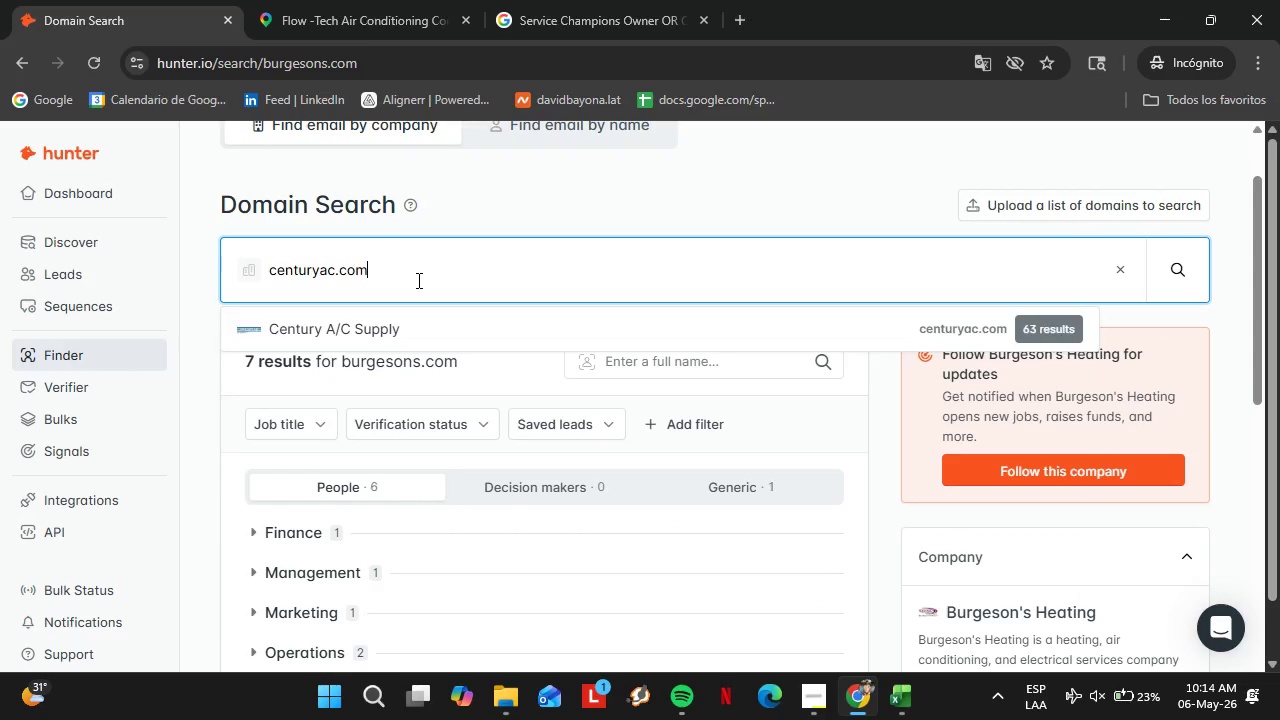 
key(Enter)
 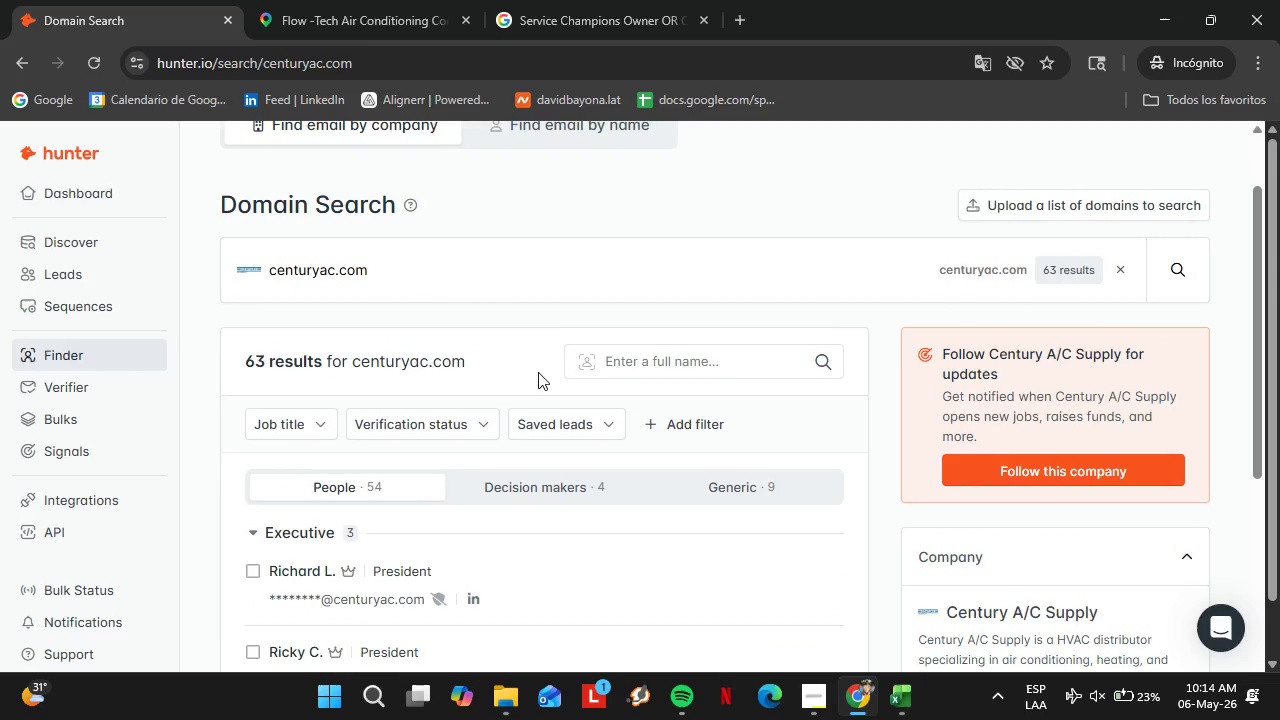 
scroll: coordinate [529, 393], scroll_direction: down, amount: 3.0
 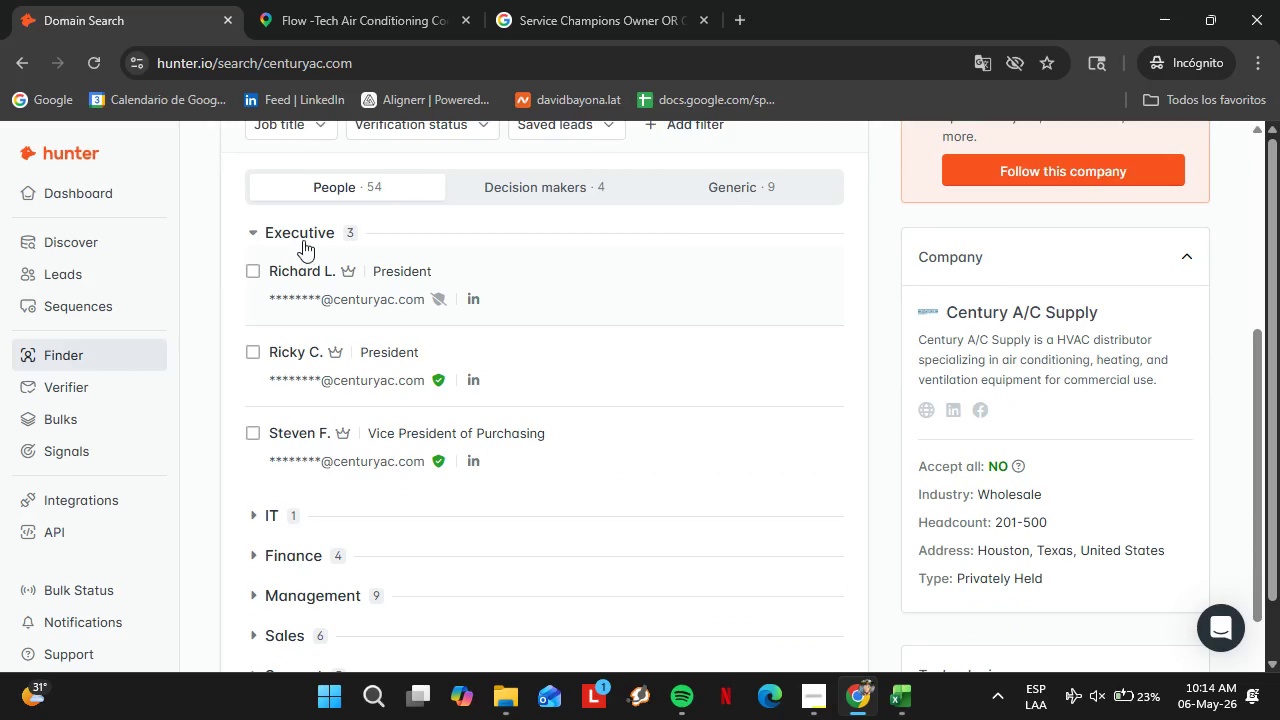 
left_click([302, 236])
 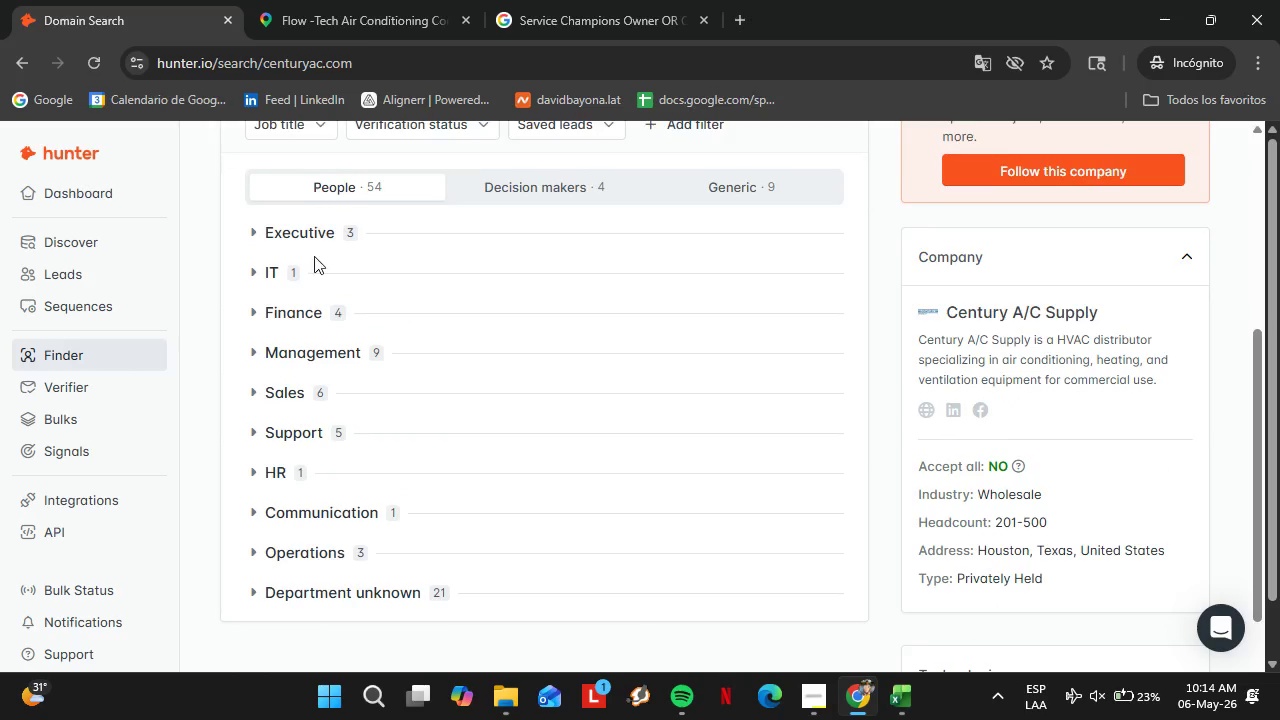 
scroll: coordinate [314, 259], scroll_direction: down, amount: 2.0
 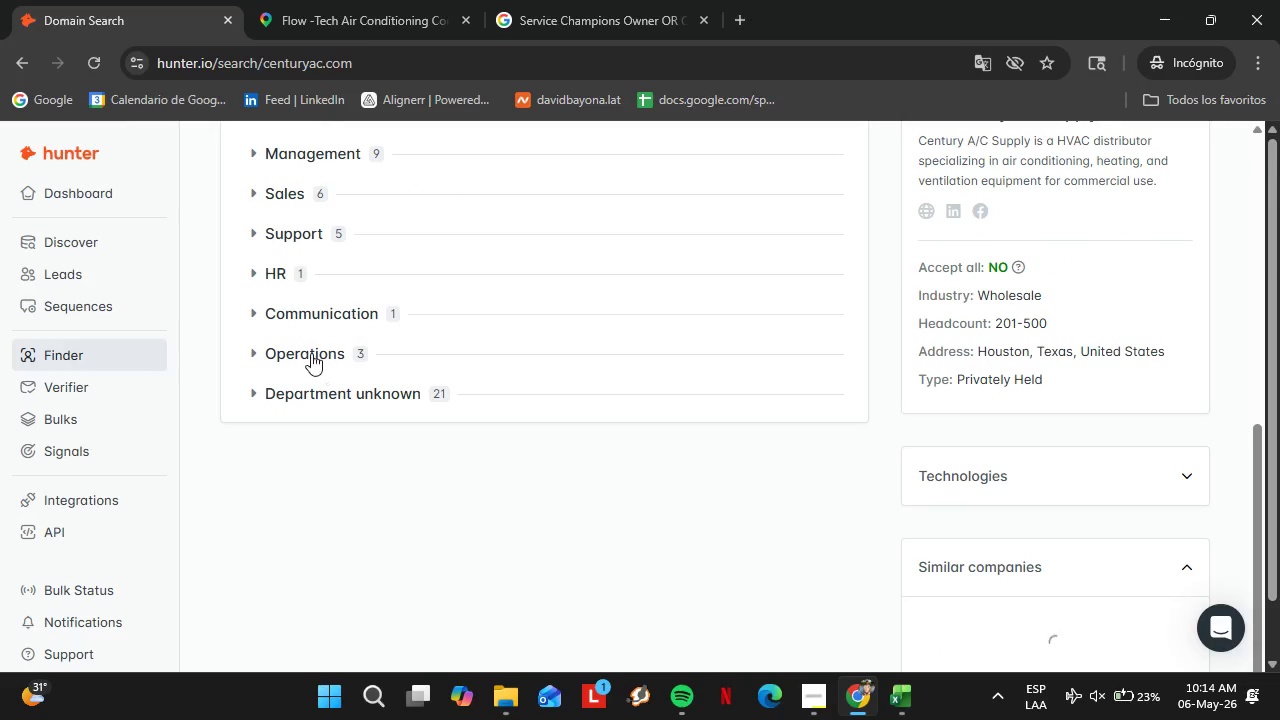 
left_click([311, 353])
 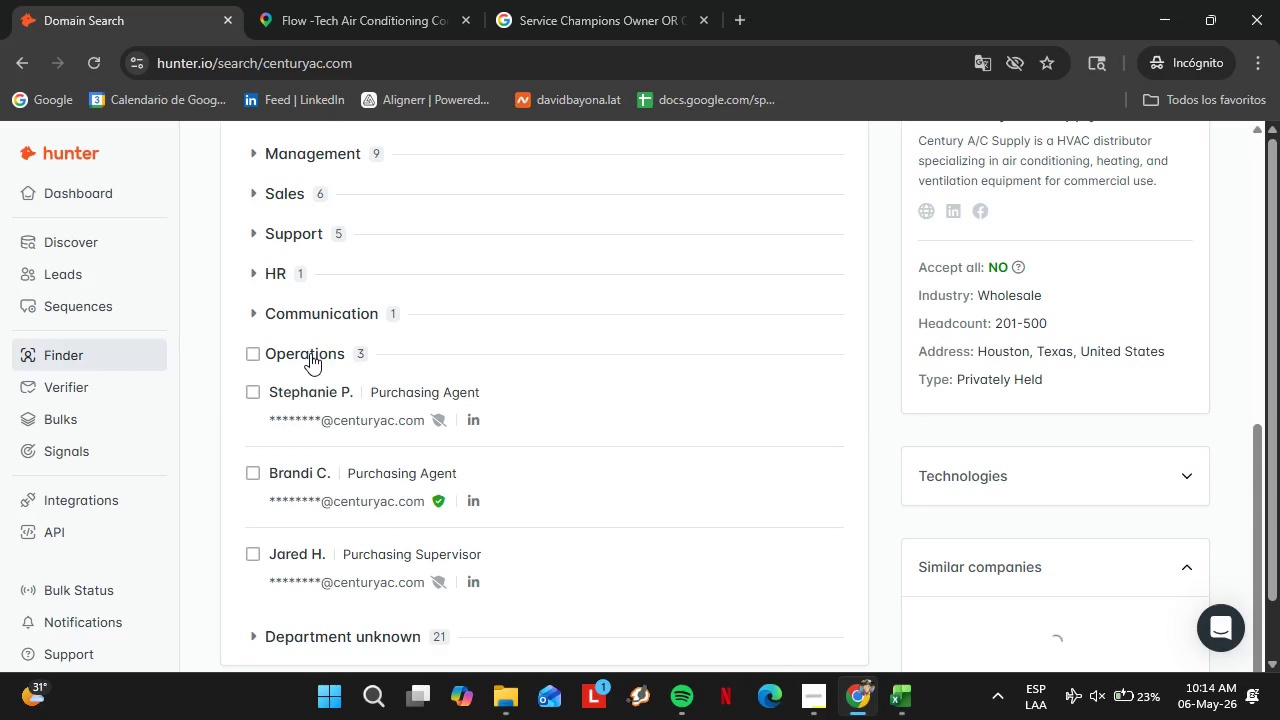 
left_click([310, 353])
 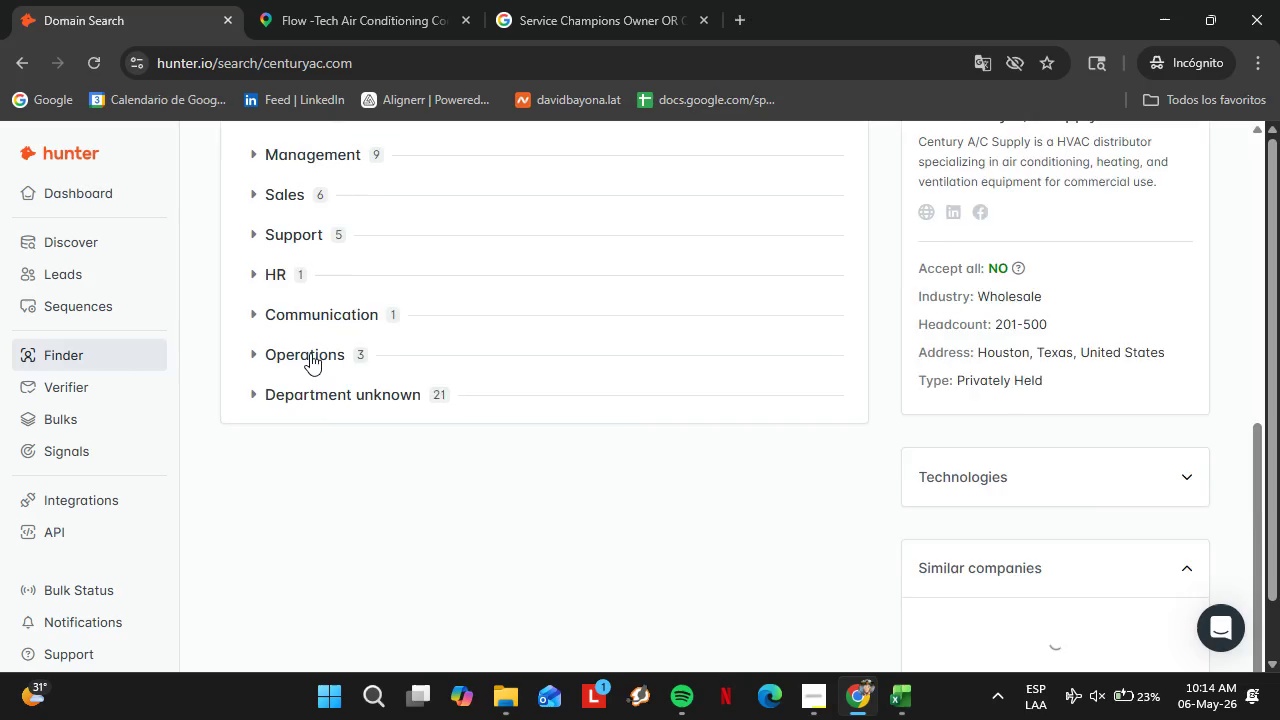 
scroll: coordinate [310, 353], scroll_direction: up, amount: 3.0
 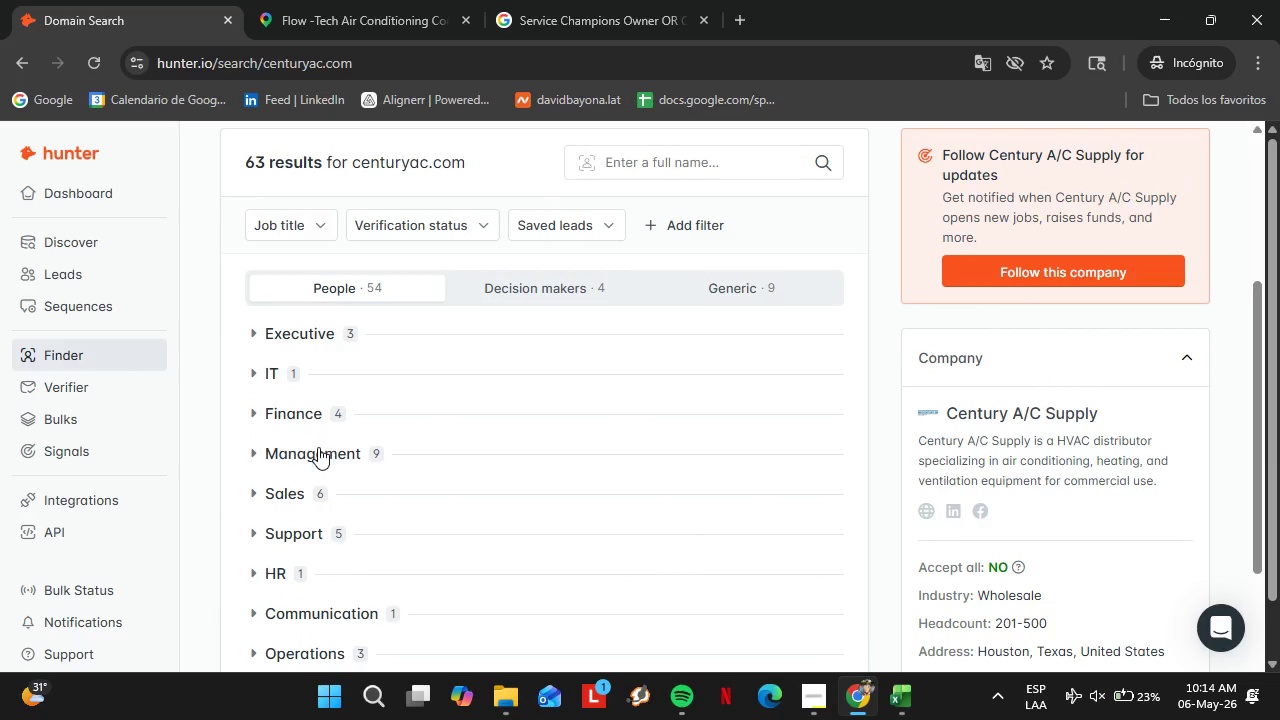 
left_click([318, 448])
 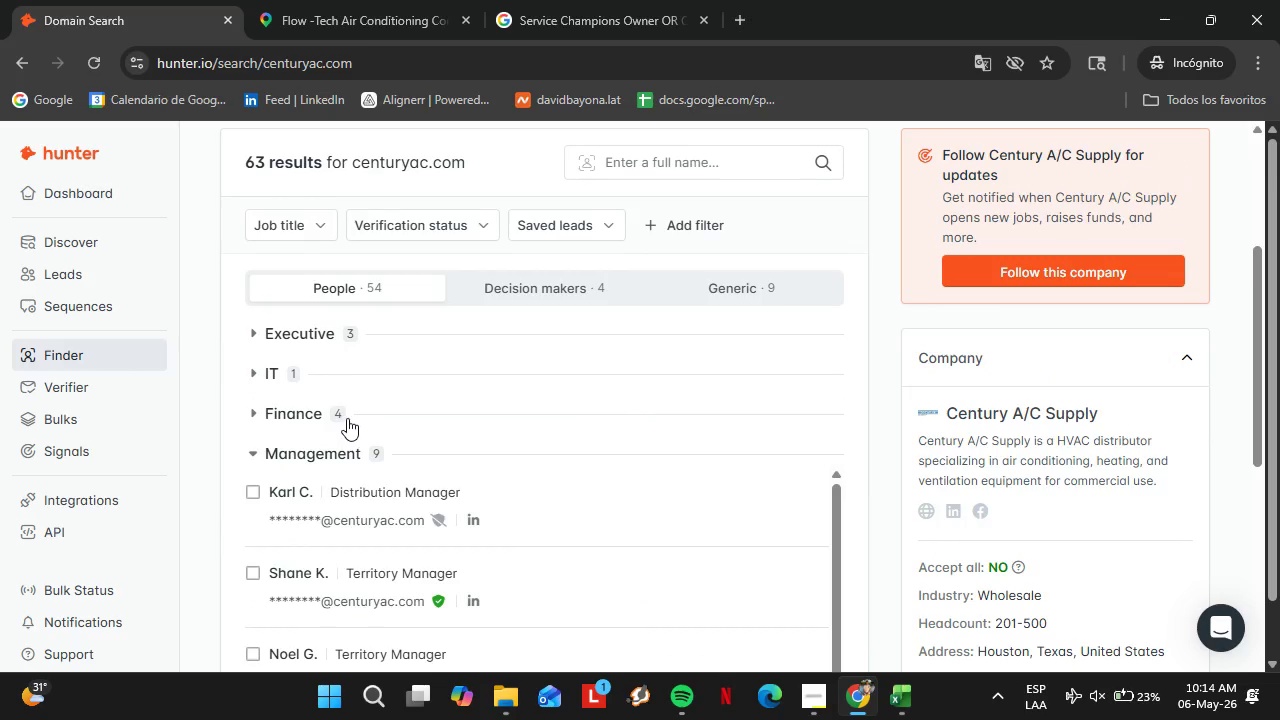 
scroll: coordinate [475, 407], scroll_direction: down, amount: 7.0
 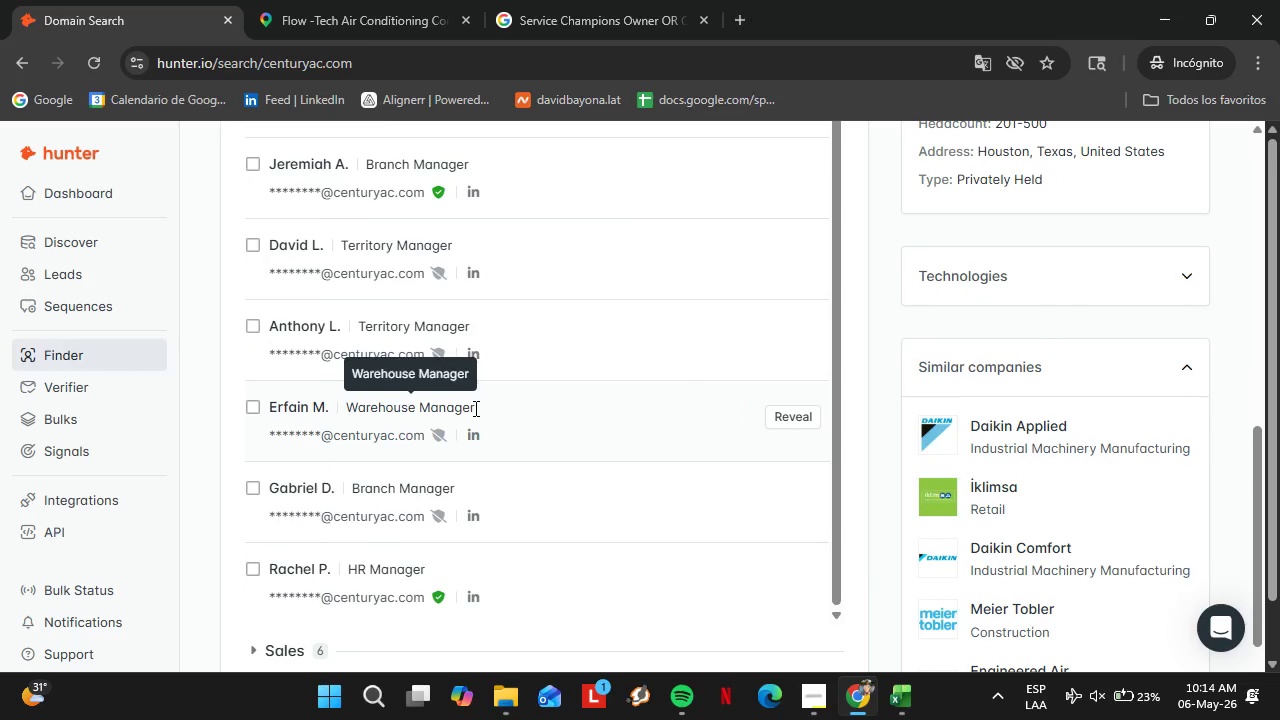 
scroll: coordinate [302, 287], scroll_direction: up, amount: 12.0
 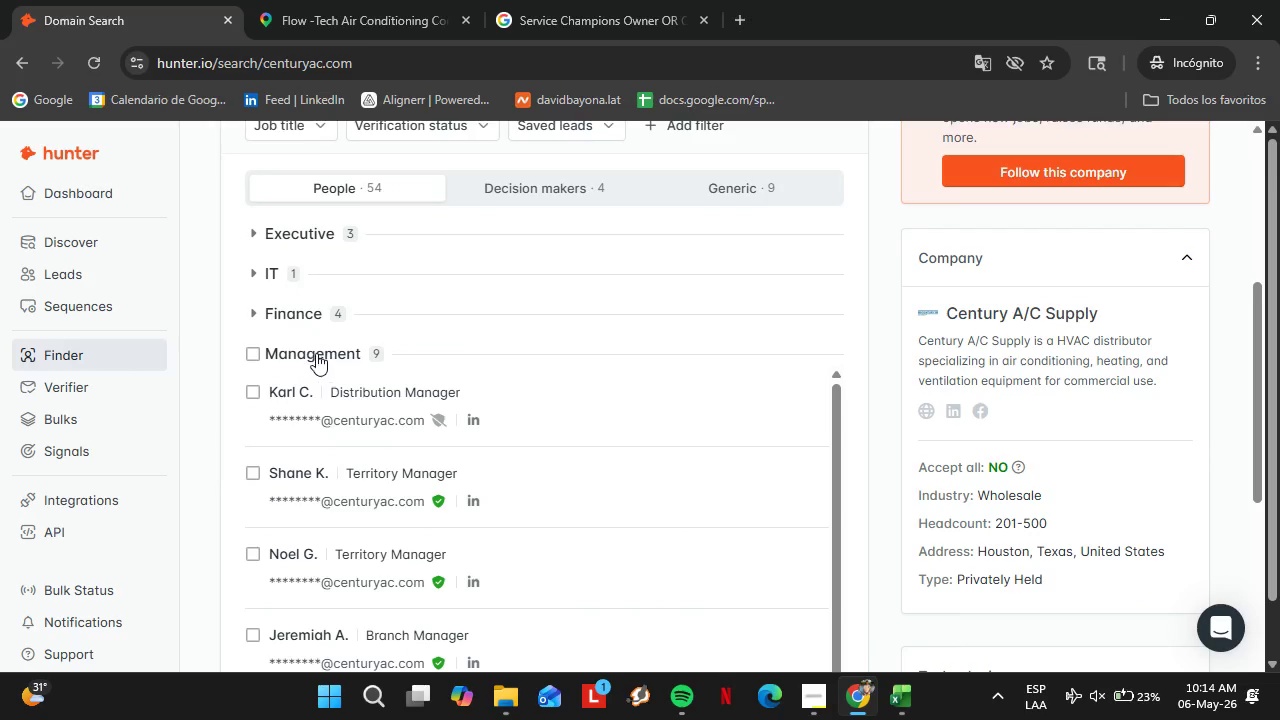 
left_click([316, 353])
 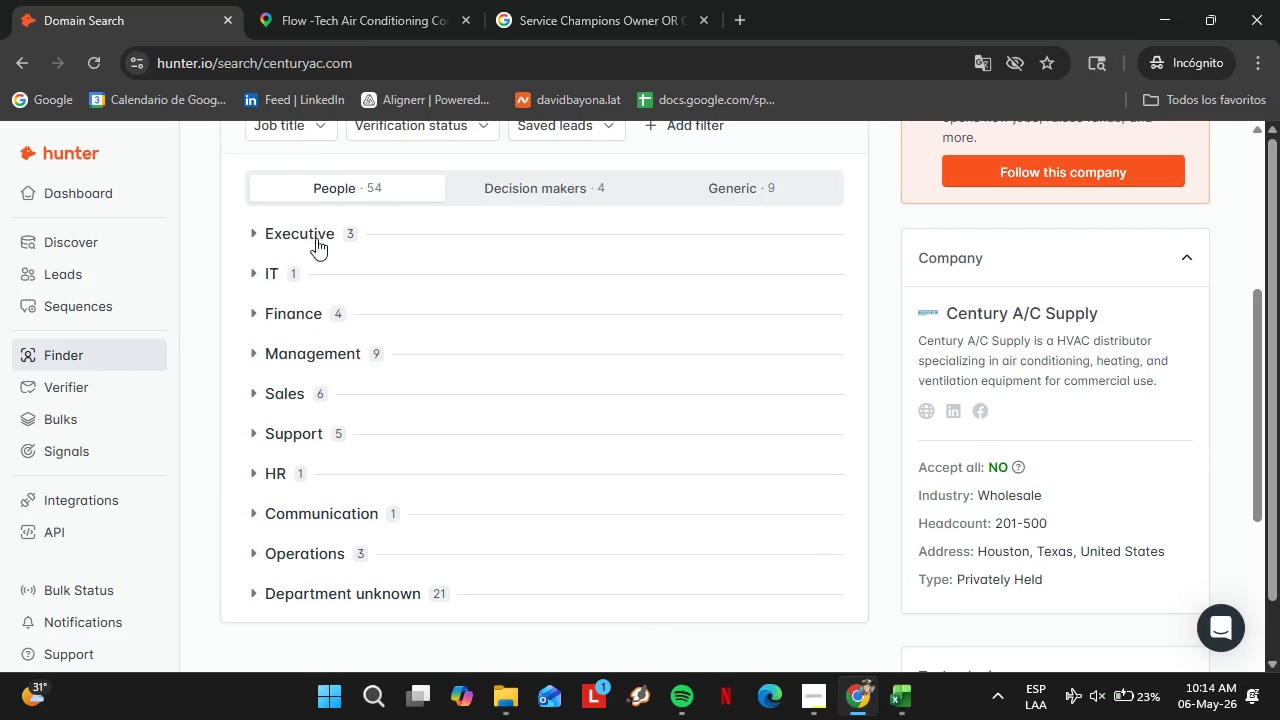 
left_click([316, 238])
 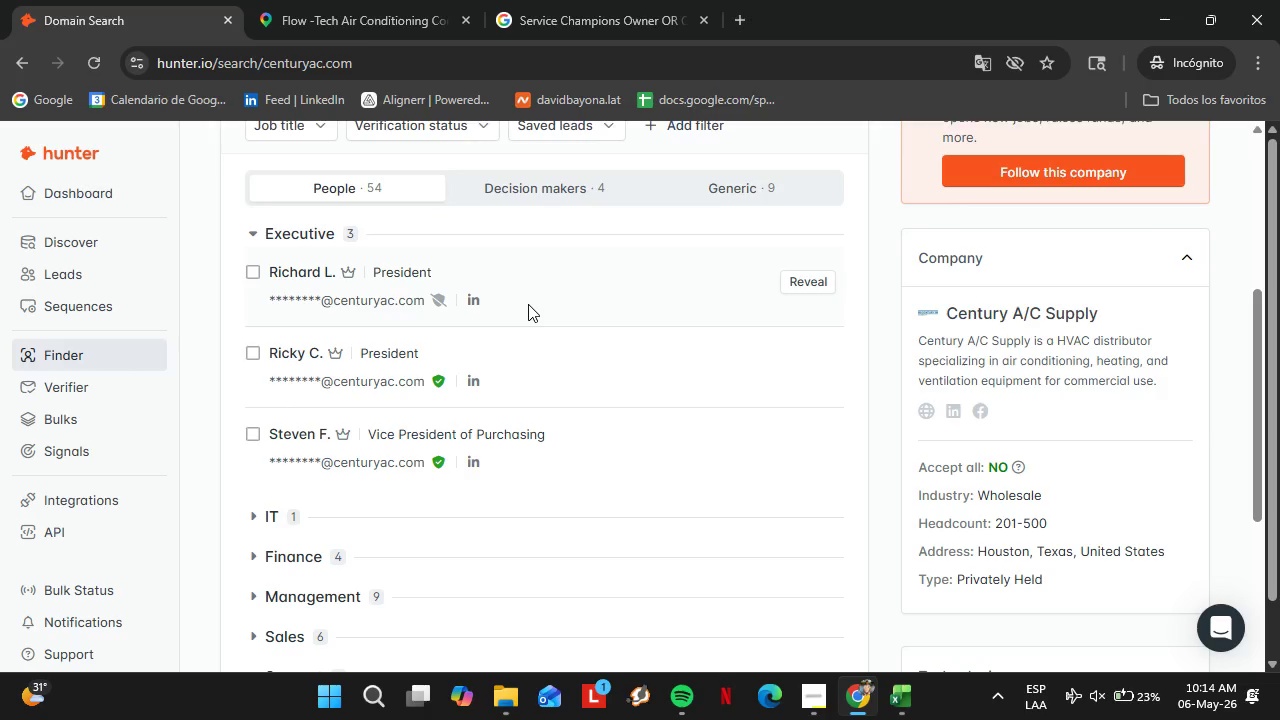 
scroll: coordinate [673, 392], scroll_direction: none, amount: 0.0
 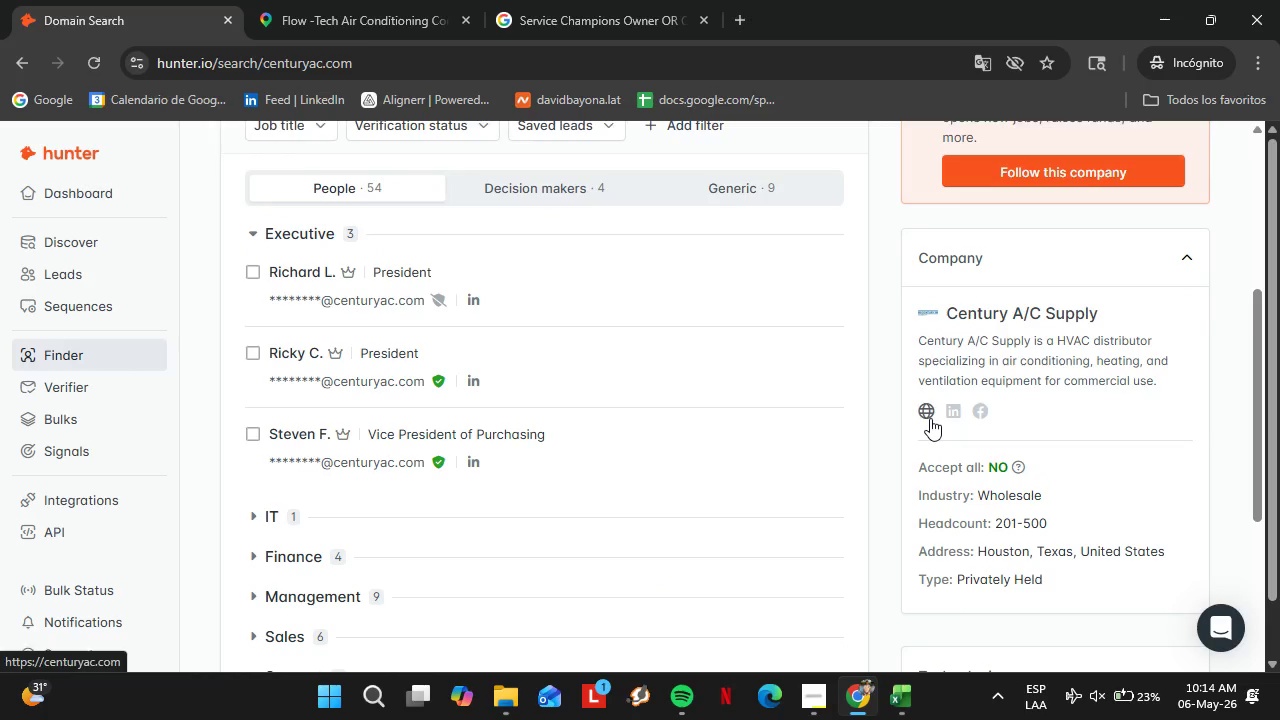 
left_click([930, 418])
 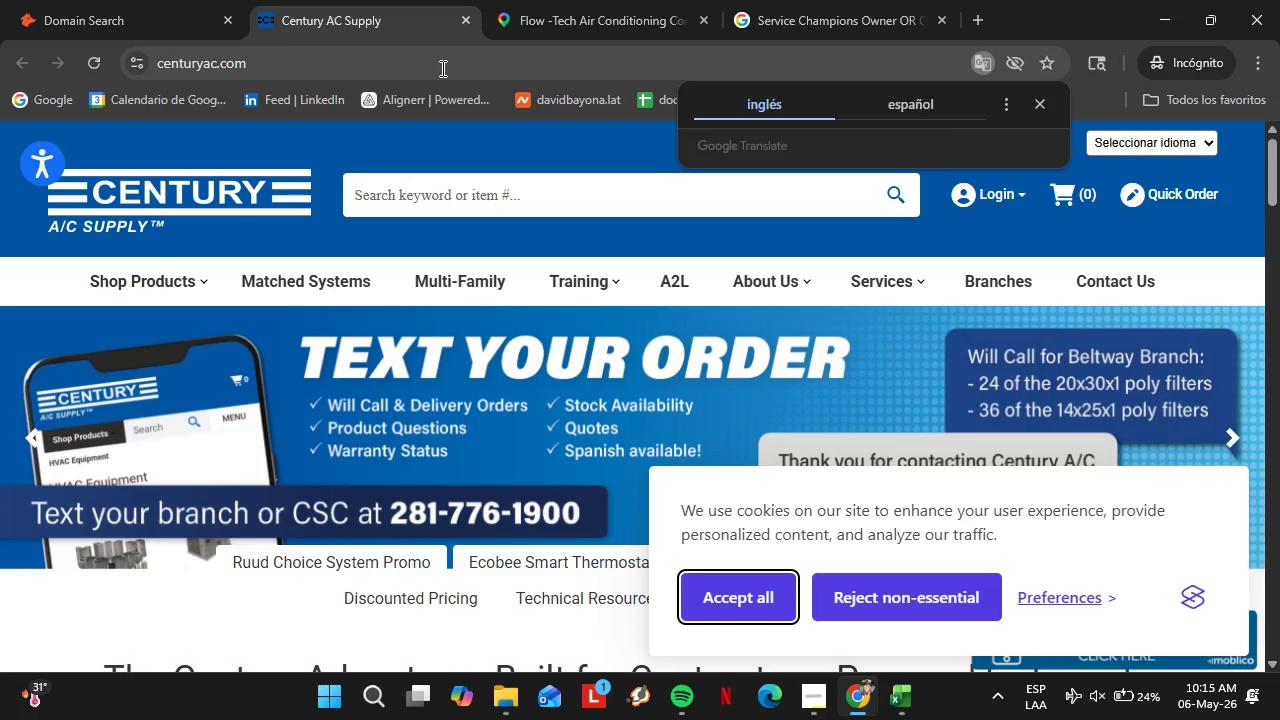 
wait(59.75)
 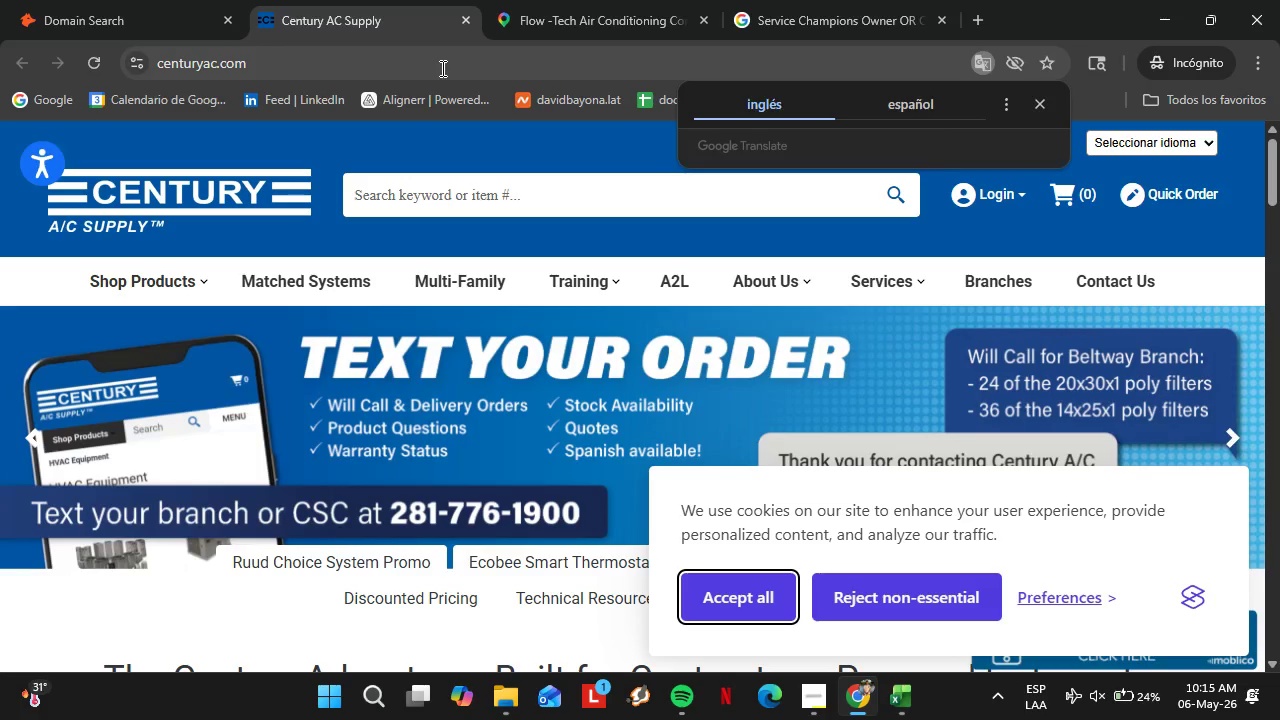 
left_click([958, 606])
 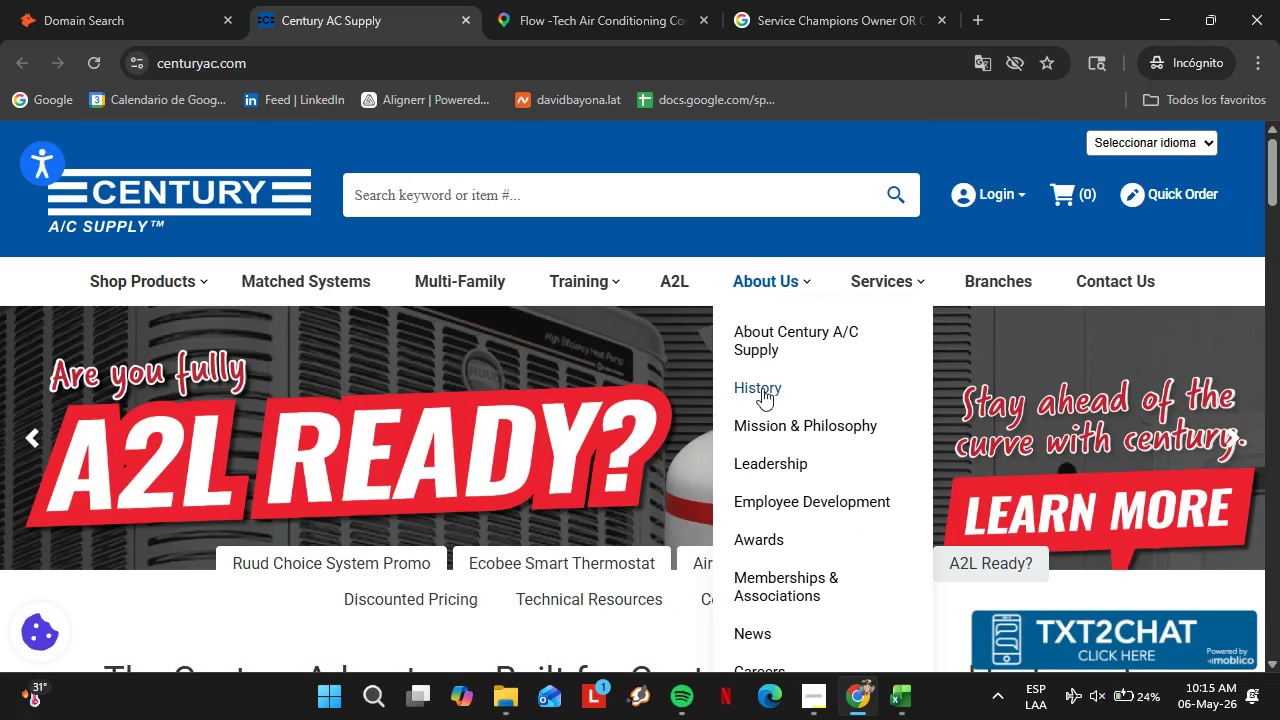 
left_click([782, 469])
 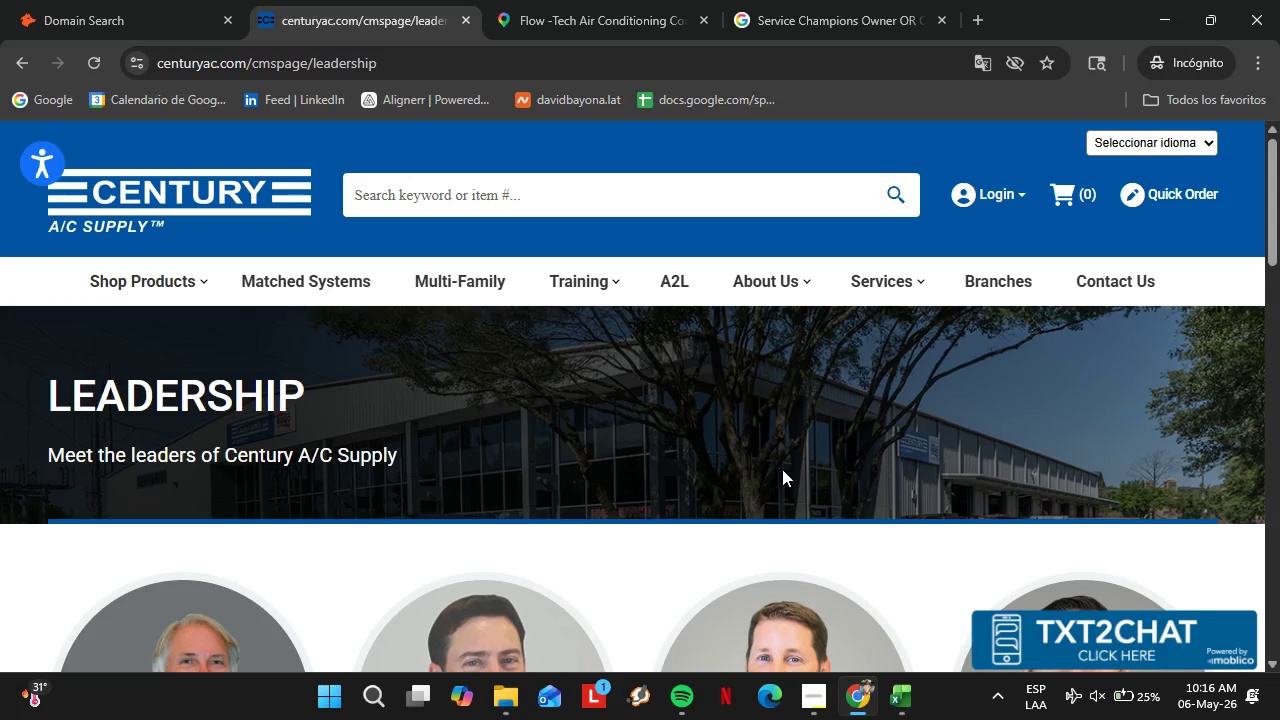 
wait(52.81)
 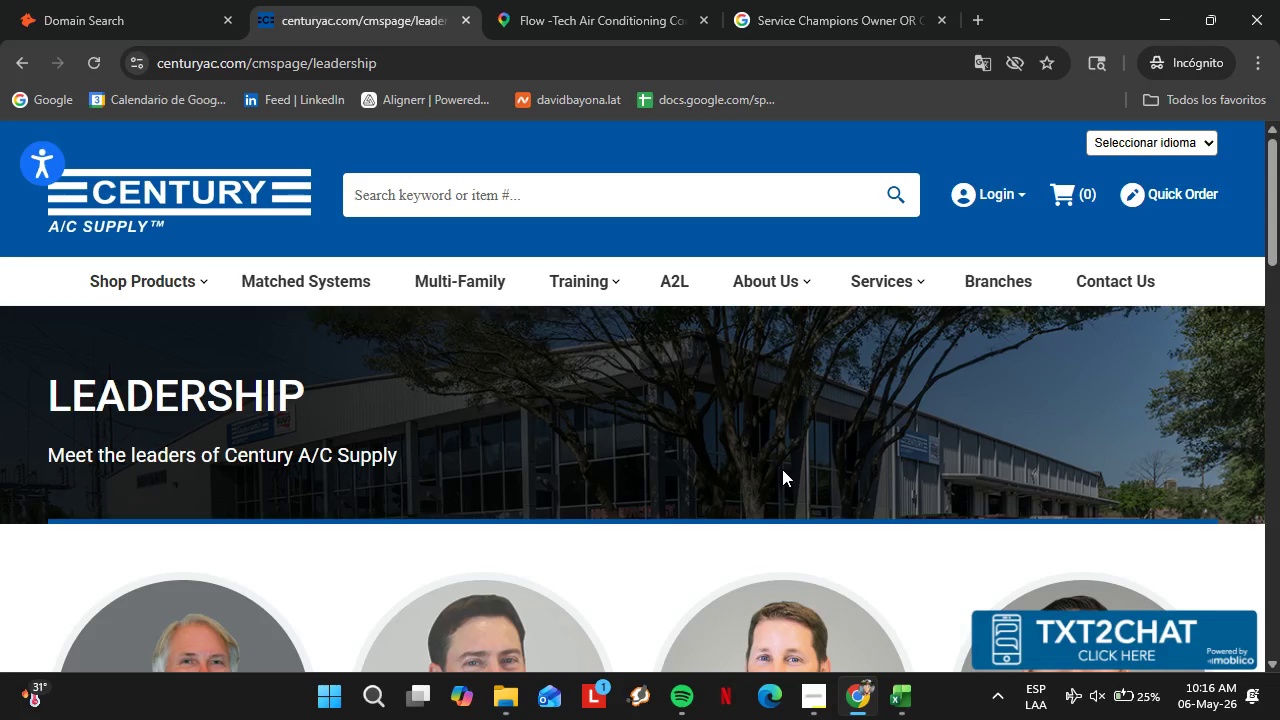 
scroll: coordinate [450, 465], scroll_direction: down, amount: 4.0
 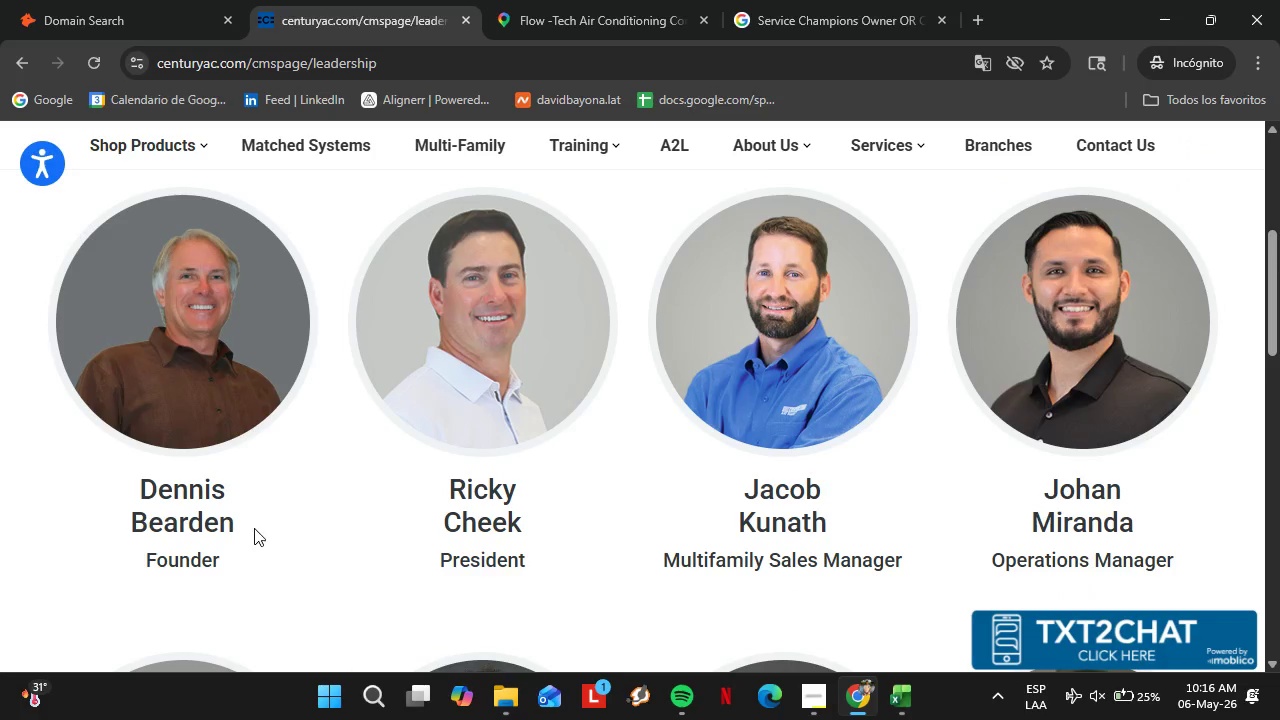 
left_click_drag(start_coordinate=[241, 528], to_coordinate=[130, 485])
 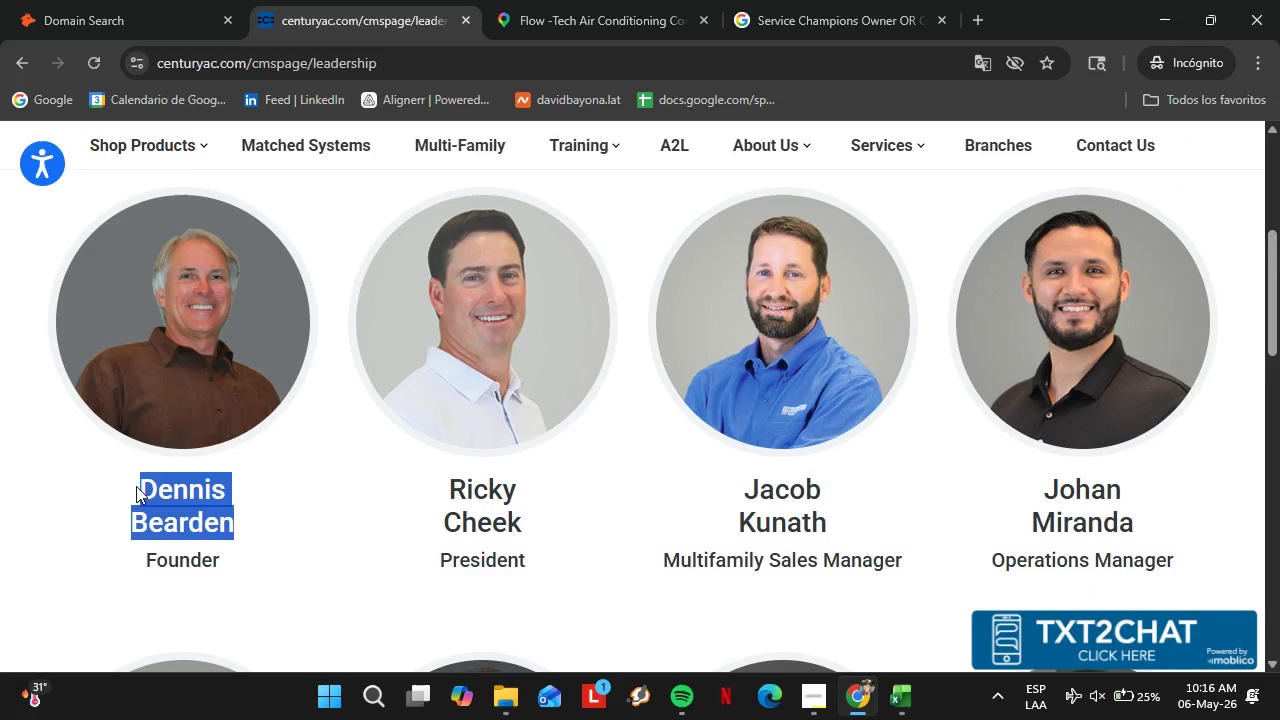 
key(Control+C)
 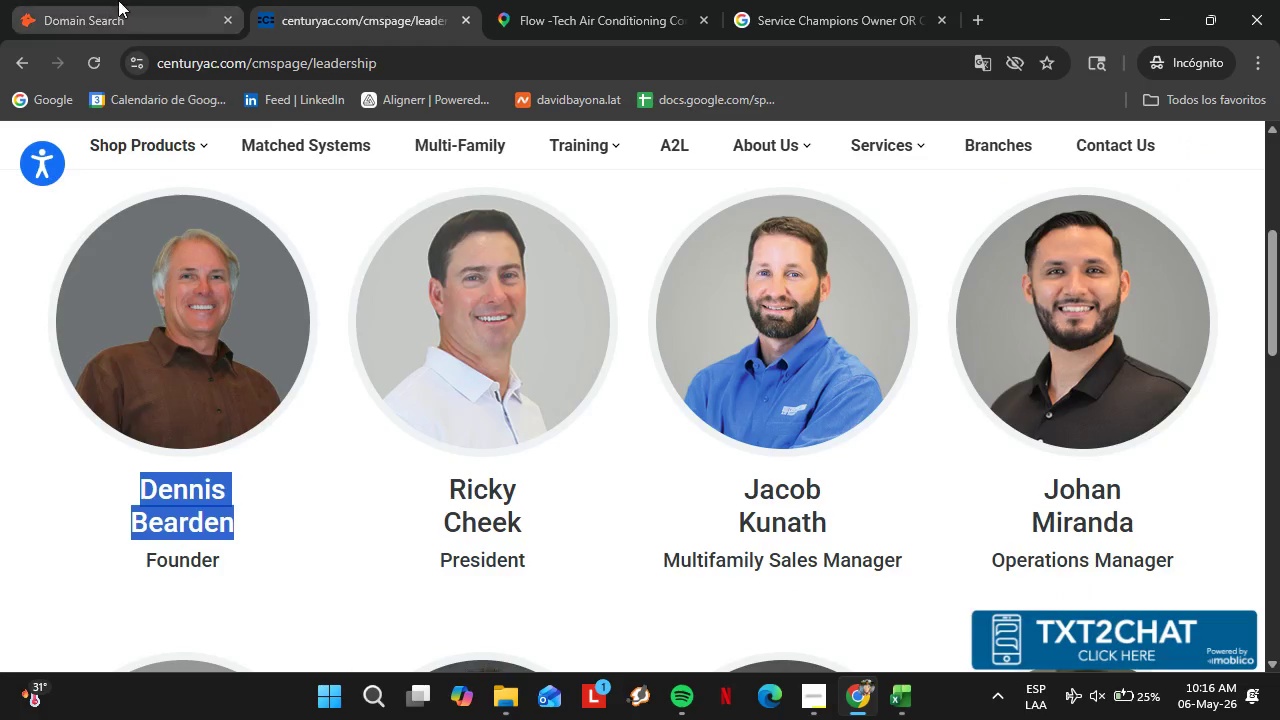 
left_click([118, 0])
 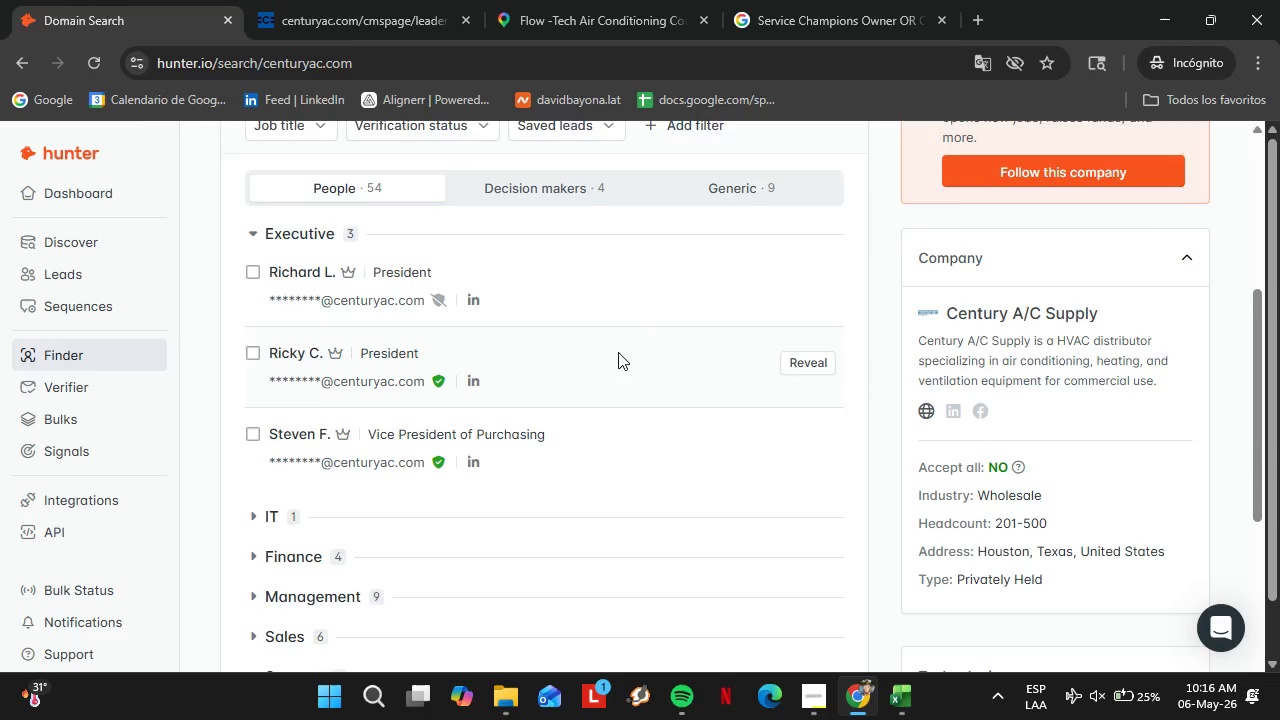 
scroll: coordinate [618, 352], scroll_direction: up, amount: 2.0
 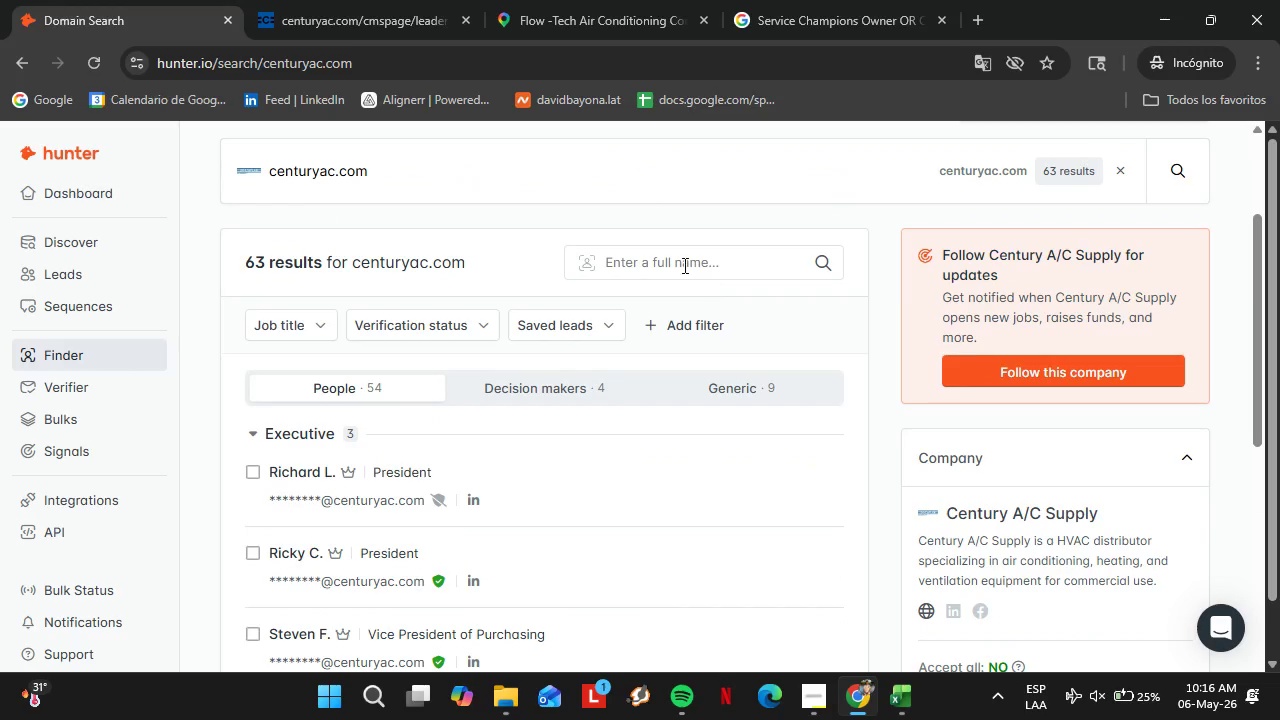 
left_click([682, 265])
 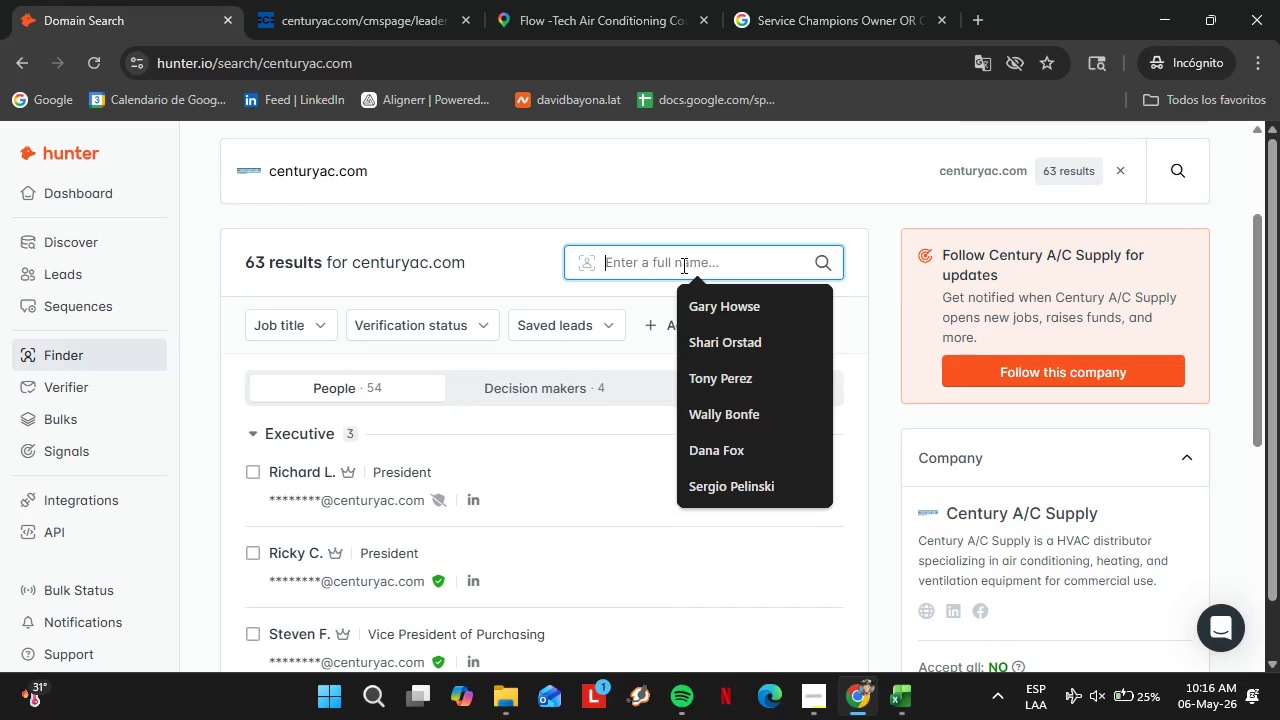 
key(Control+V)
 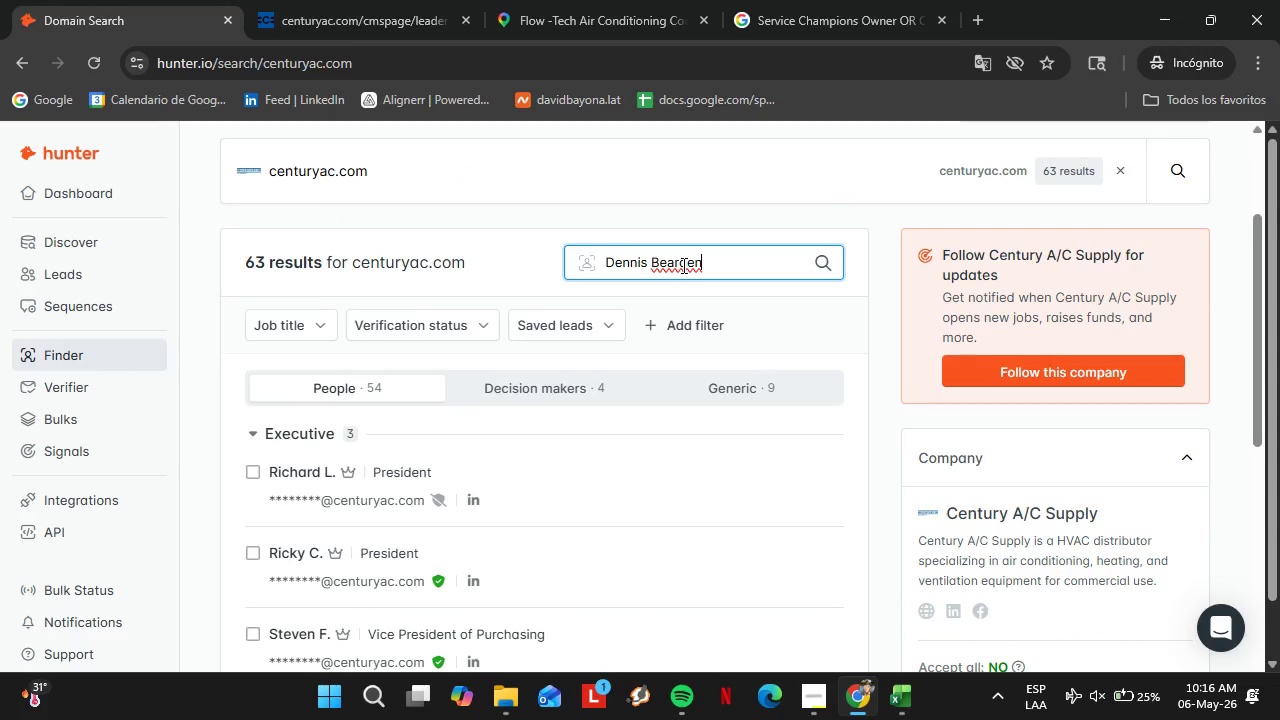 
key(Enter)
 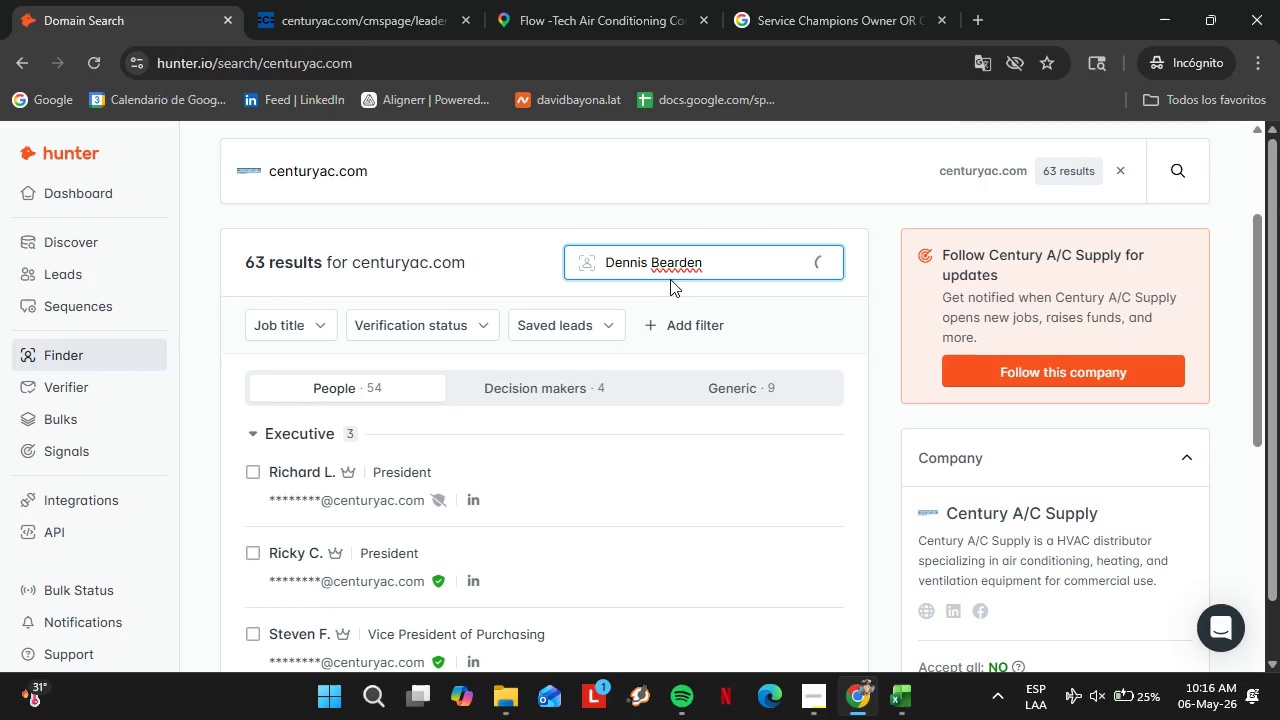 
left_click([286, 0])
 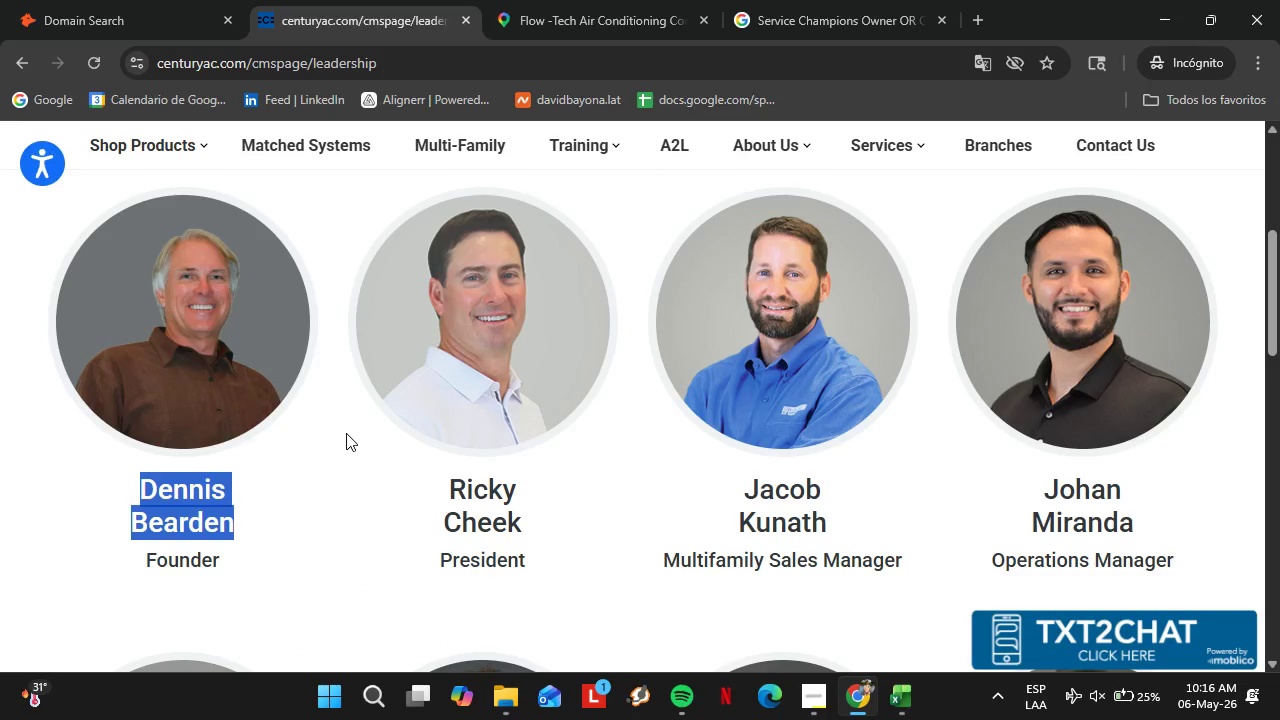 
left_click([346, 433])
 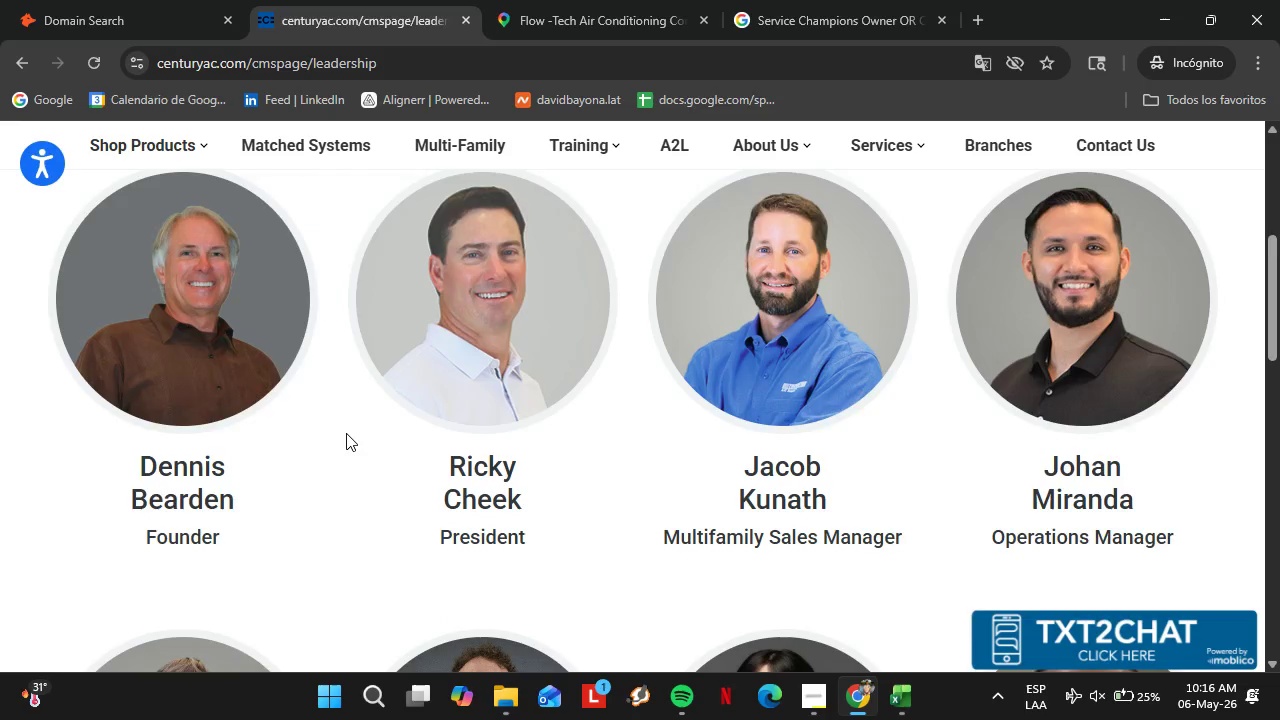 
scroll: coordinate [716, 464], scroll_direction: down, amount: 9.0
 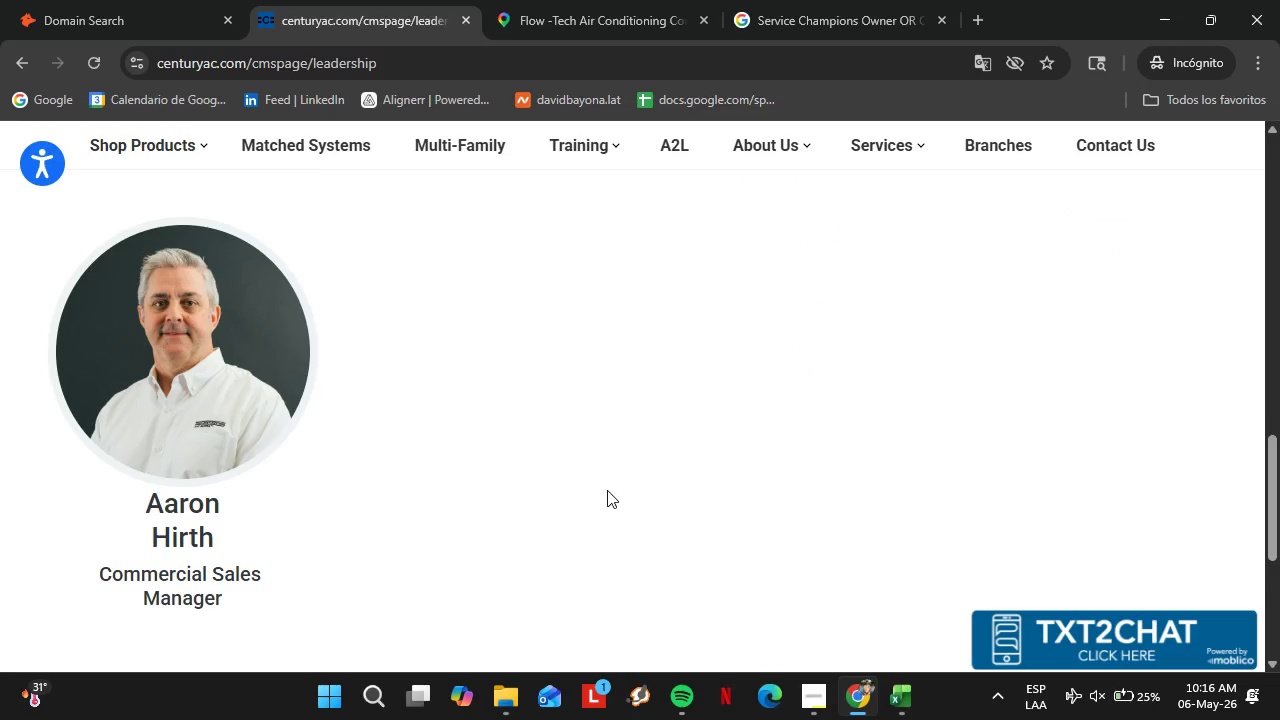 
scroll: coordinate [732, 516], scroll_direction: up, amount: 8.0
 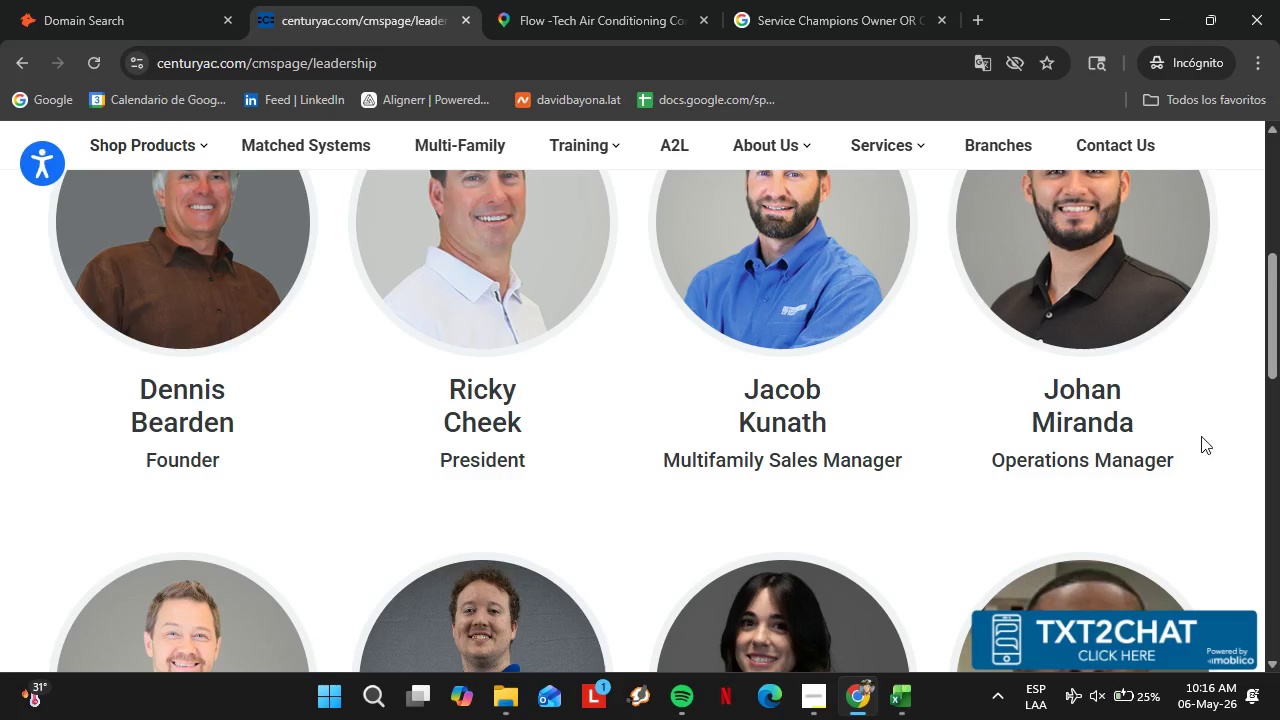 
left_click_drag(start_coordinate=[1143, 434], to_coordinate=[1035, 384])
 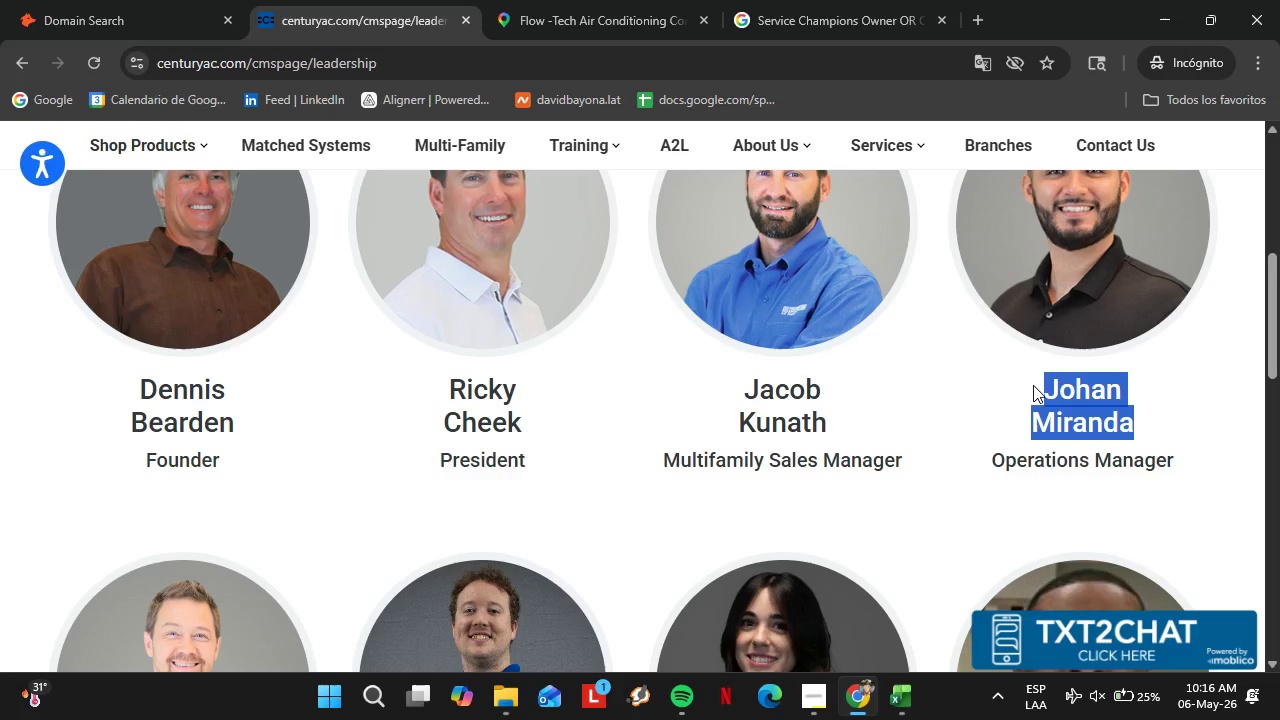 
key(Control+C)
 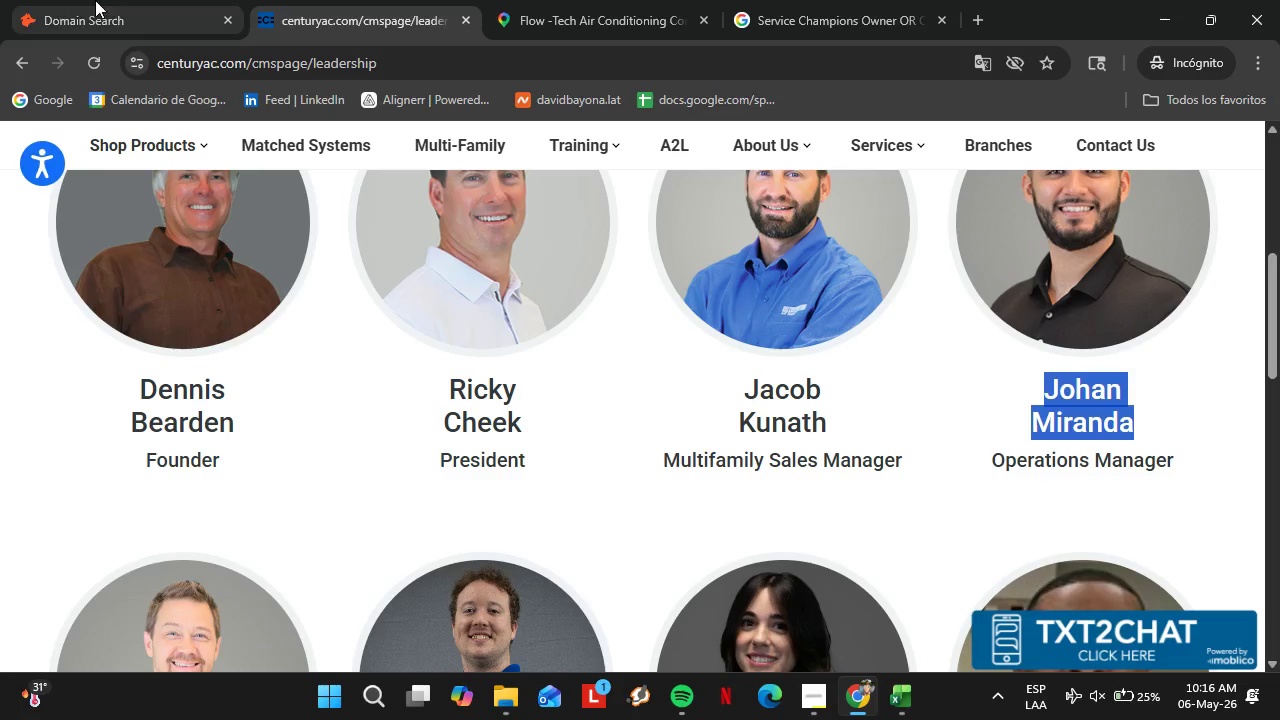 
left_click([94, 0])
 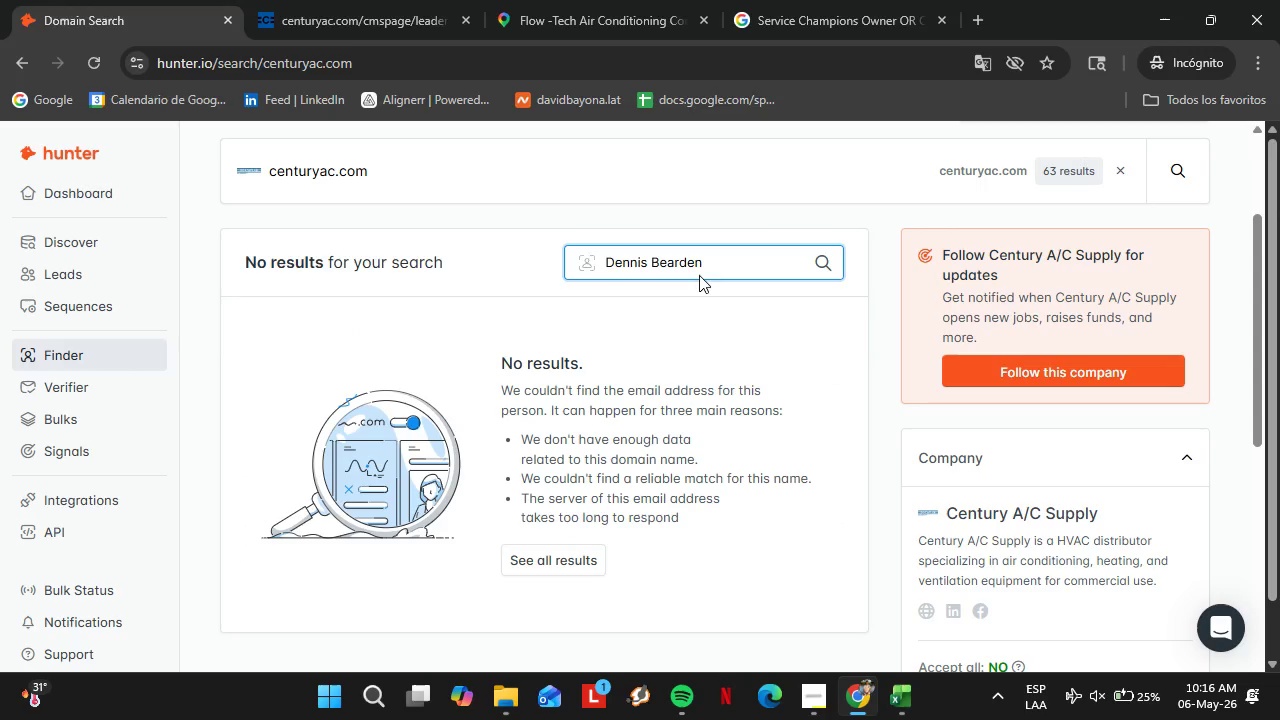 
left_click_drag(start_coordinate=[699, 270], to_coordinate=[586, 262])
 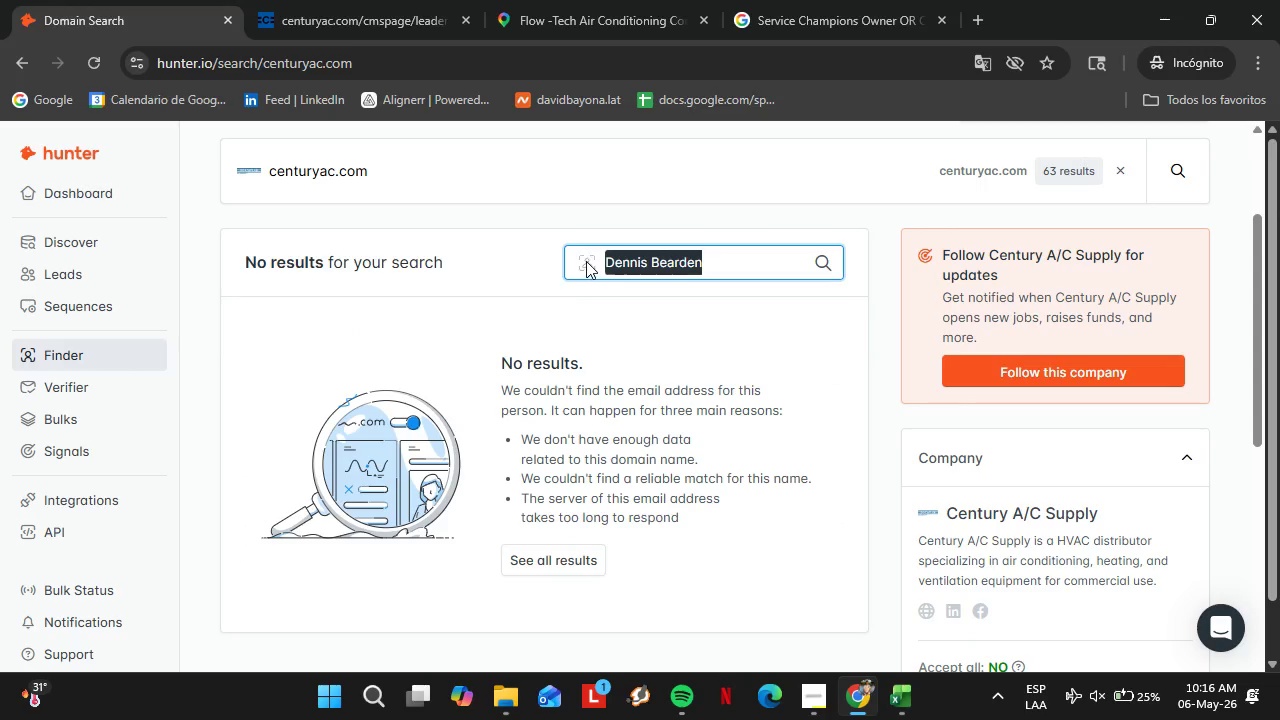 
key(Control+V)
 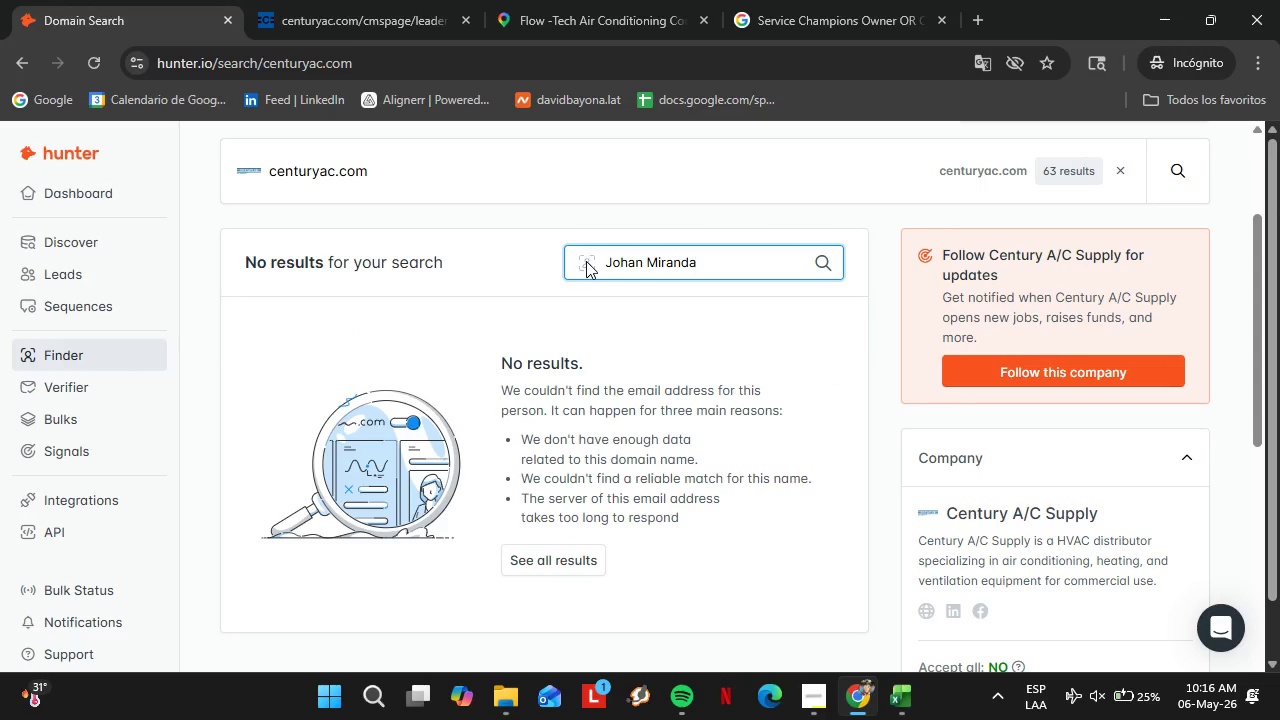 
key(Enter)
 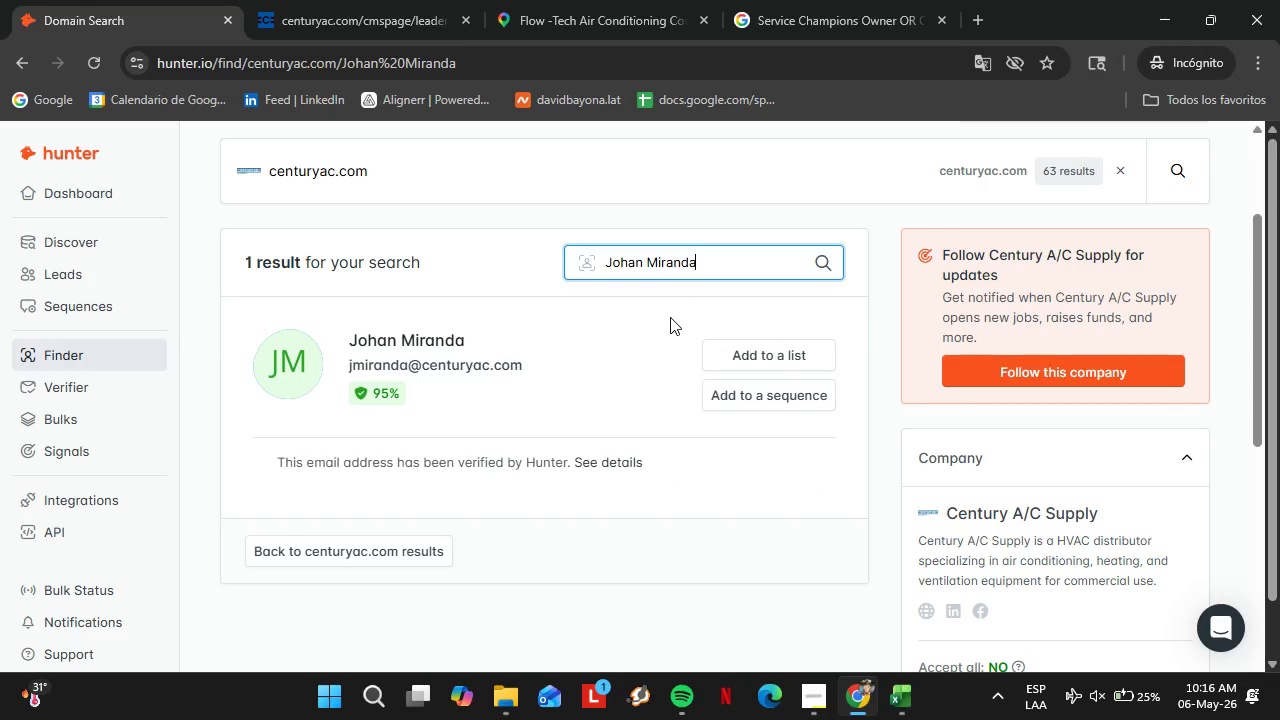 
left_click([753, 347])
 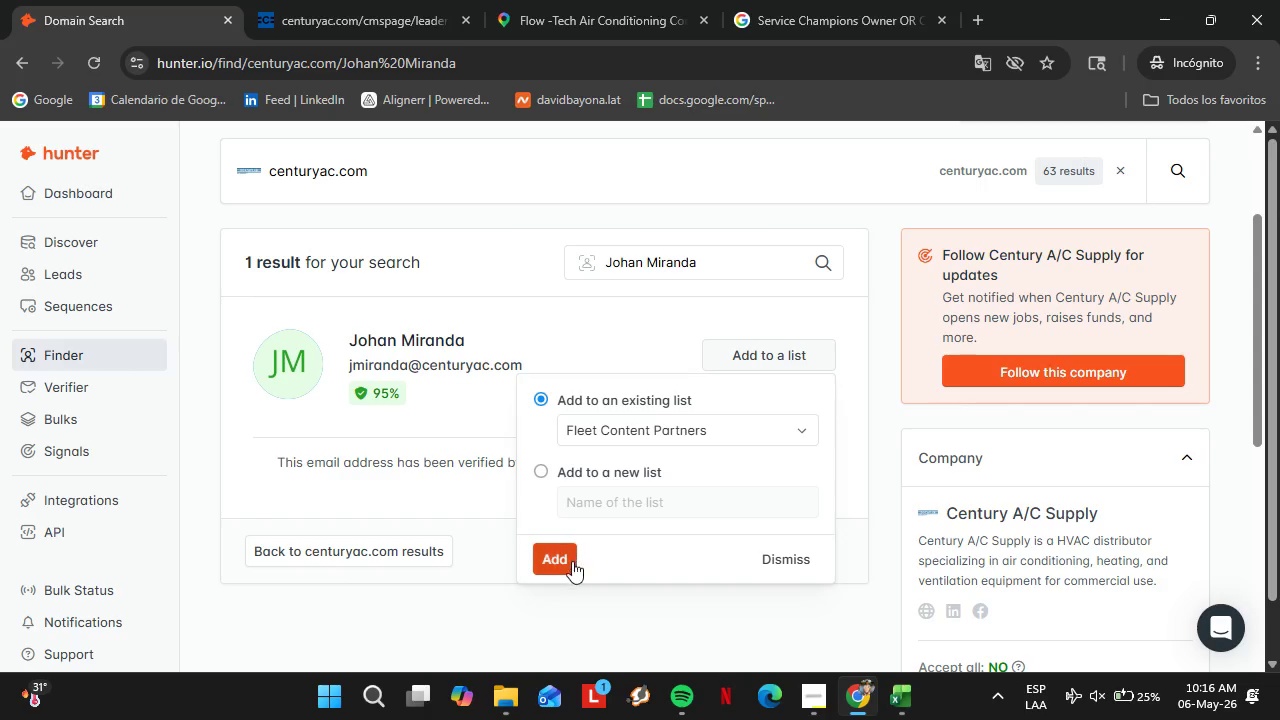 
left_click([563, 559])
 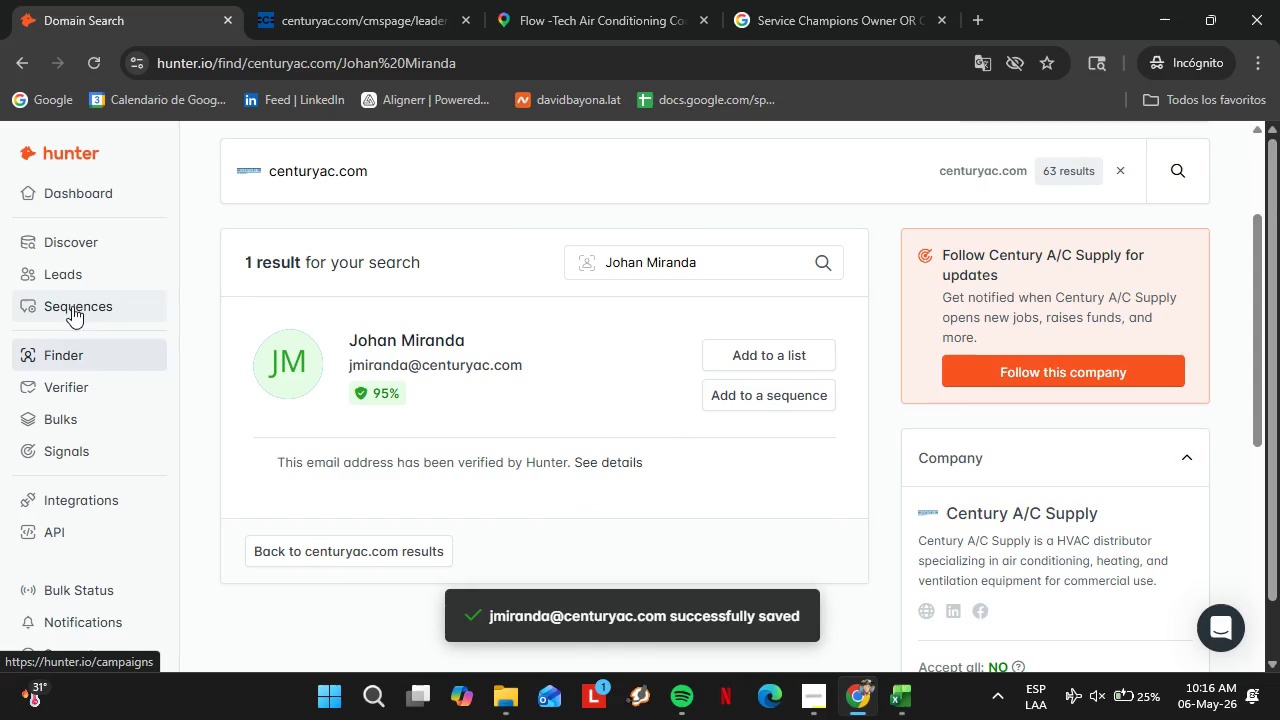 
left_click([59, 270])
 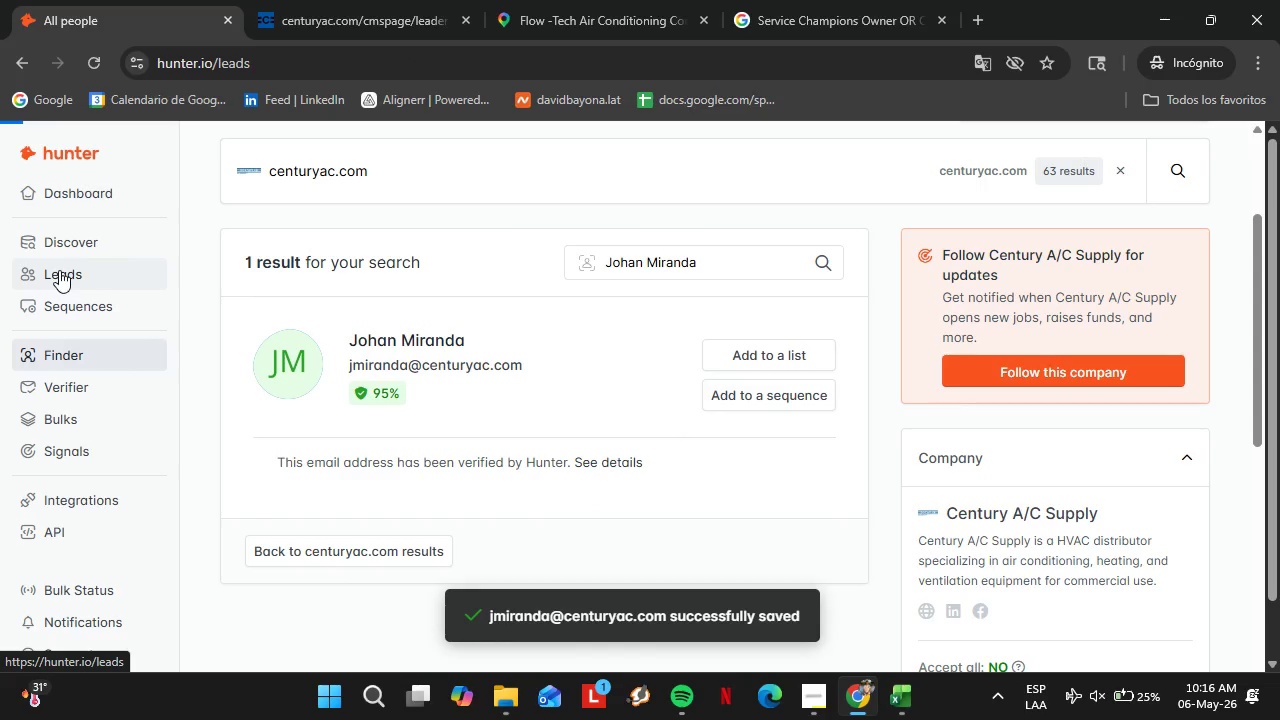 
wait(5.56)
 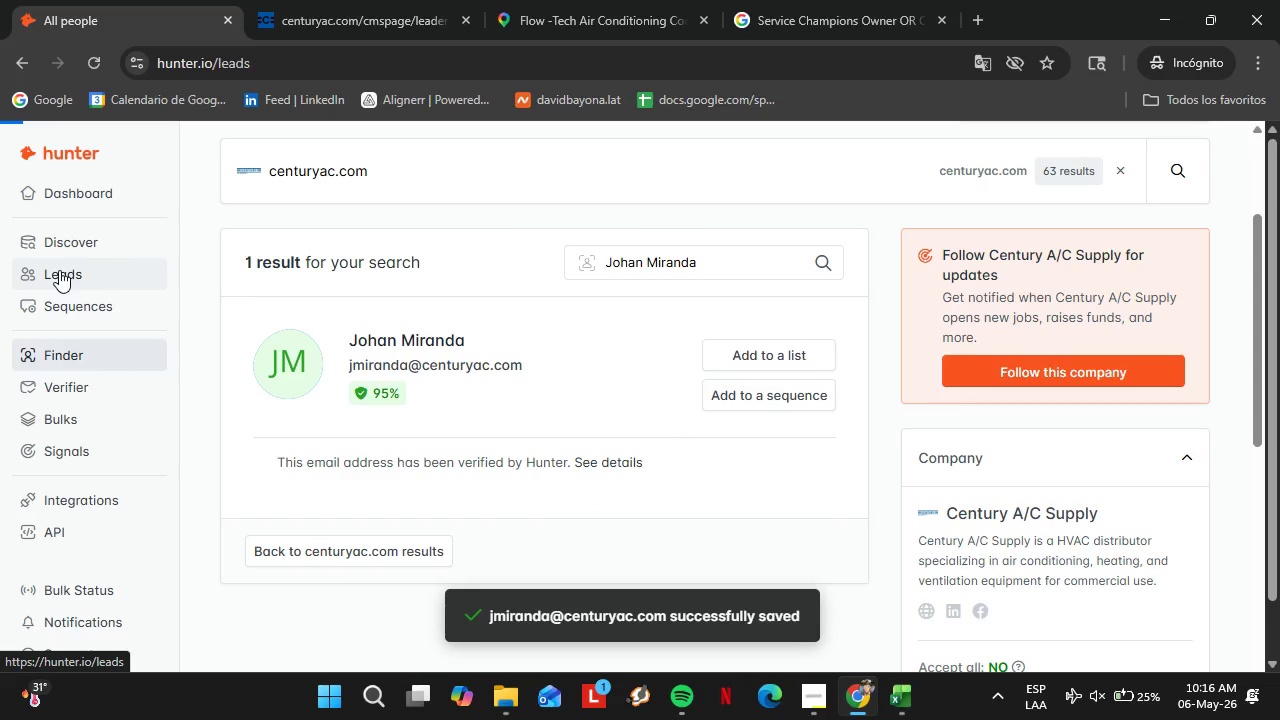 
left_click([166, 440])
 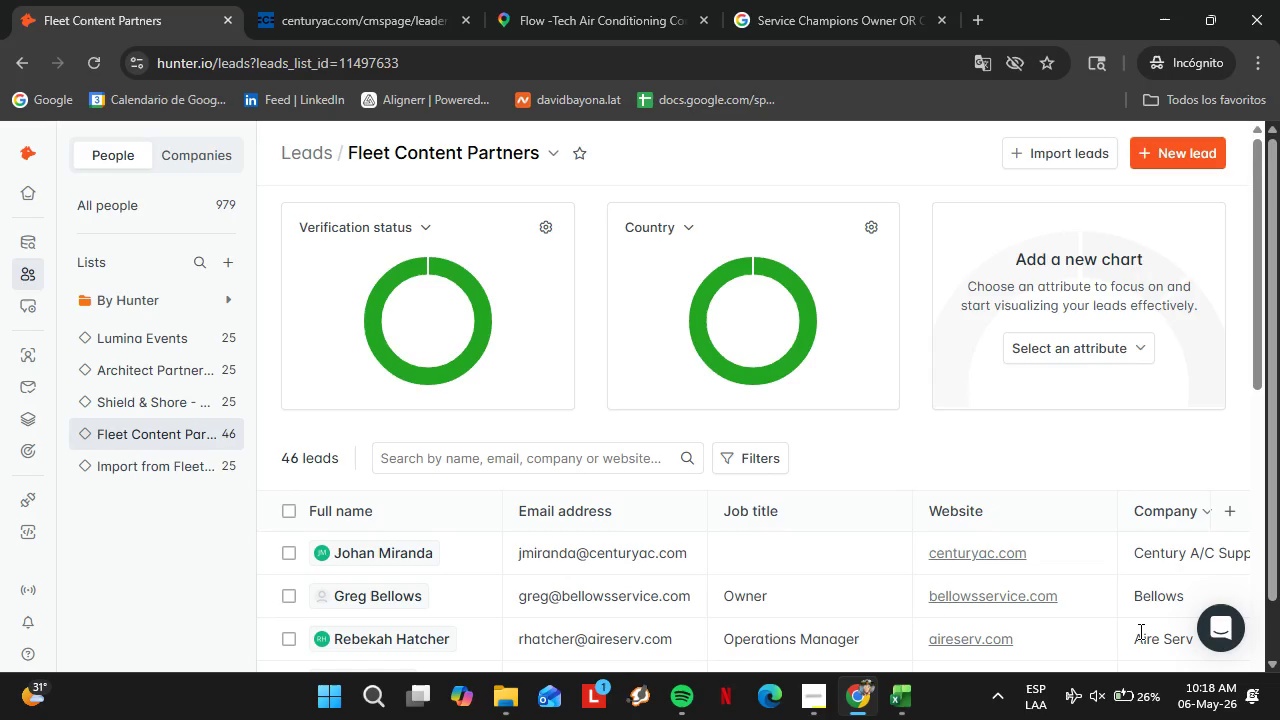 
wait(101.59)
 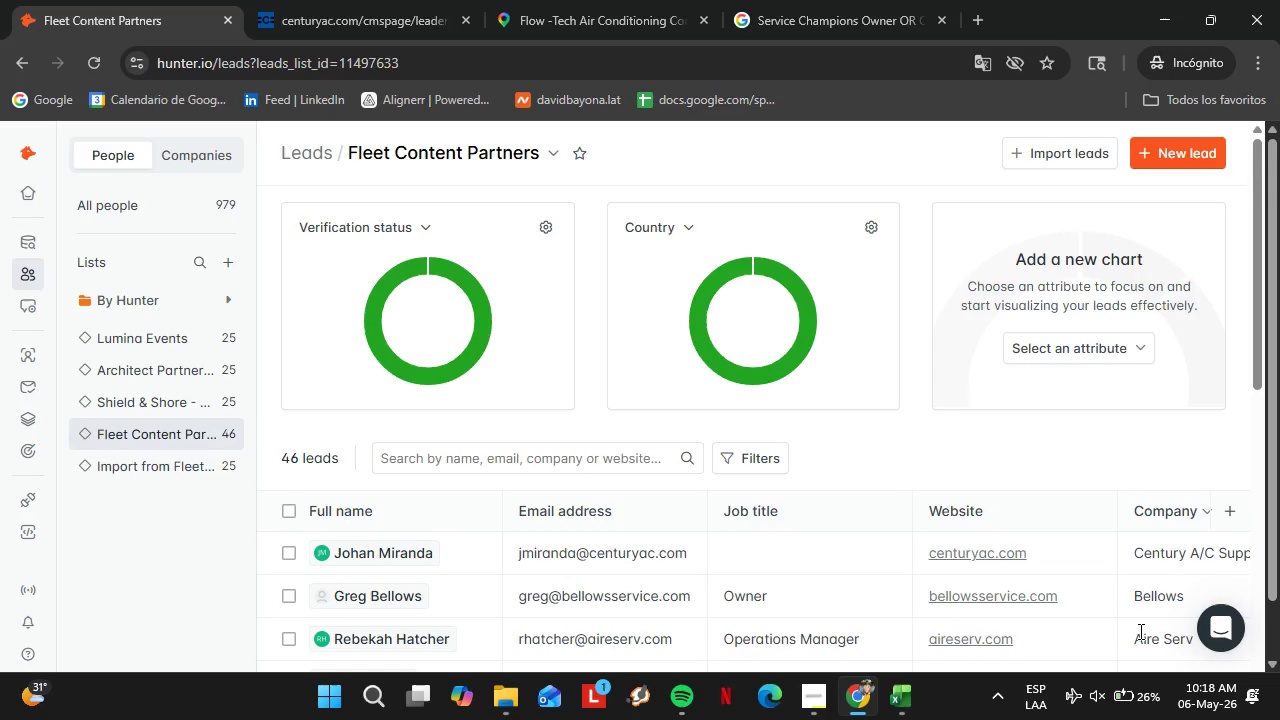 
scroll: coordinate [524, 576], scroll_direction: down, amount: 12.0
 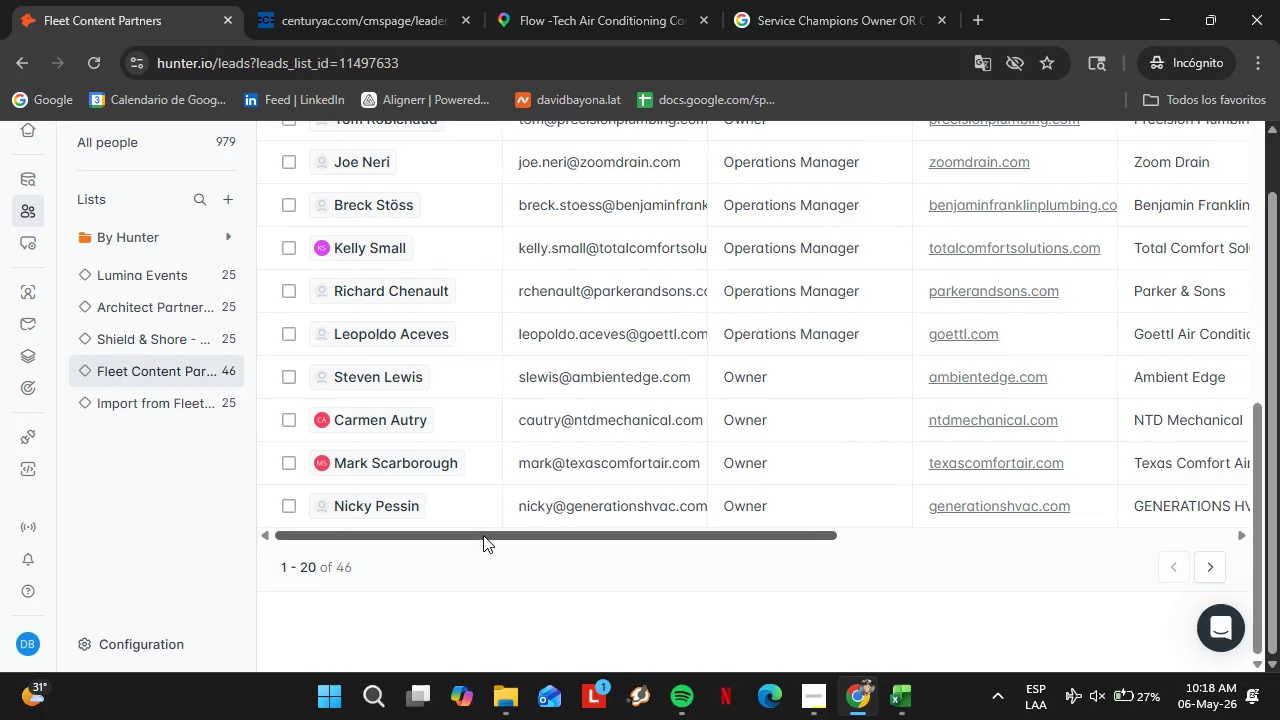 
left_click_drag(start_coordinate=[483, 535], to_coordinate=[934, 531])
 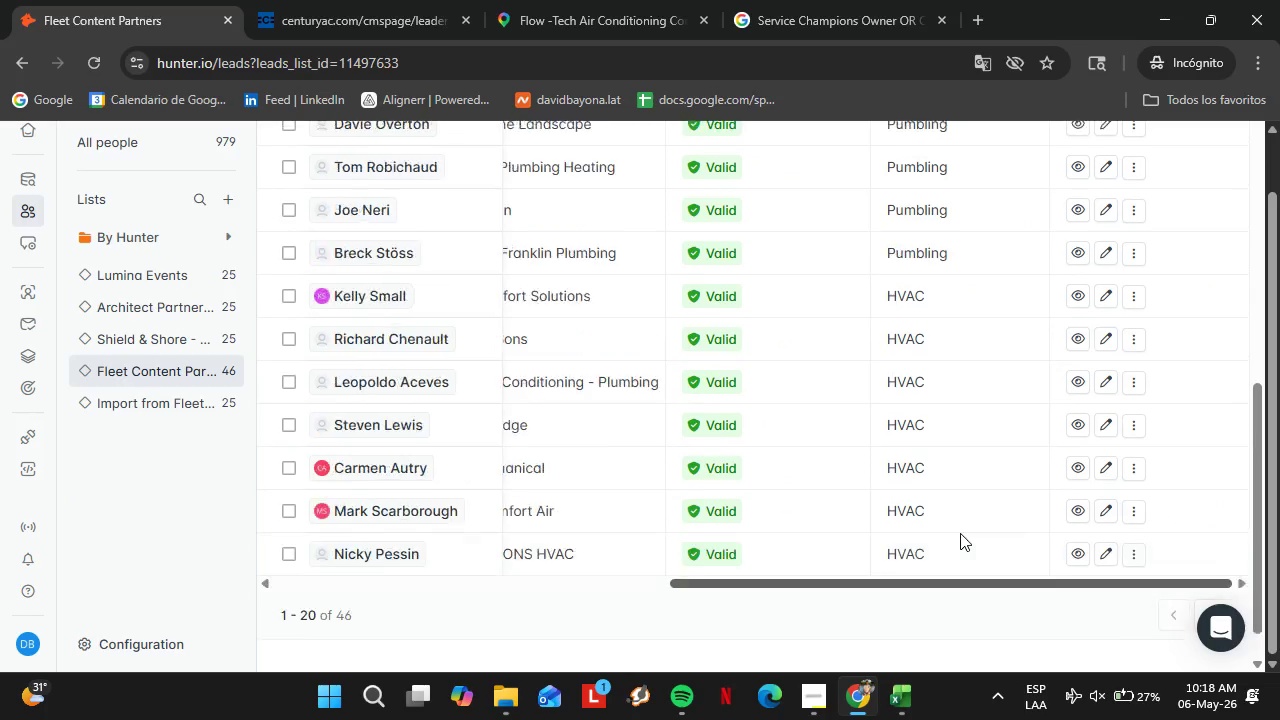 
scroll: coordinate [960, 533], scroll_direction: up, amount: 5.0
 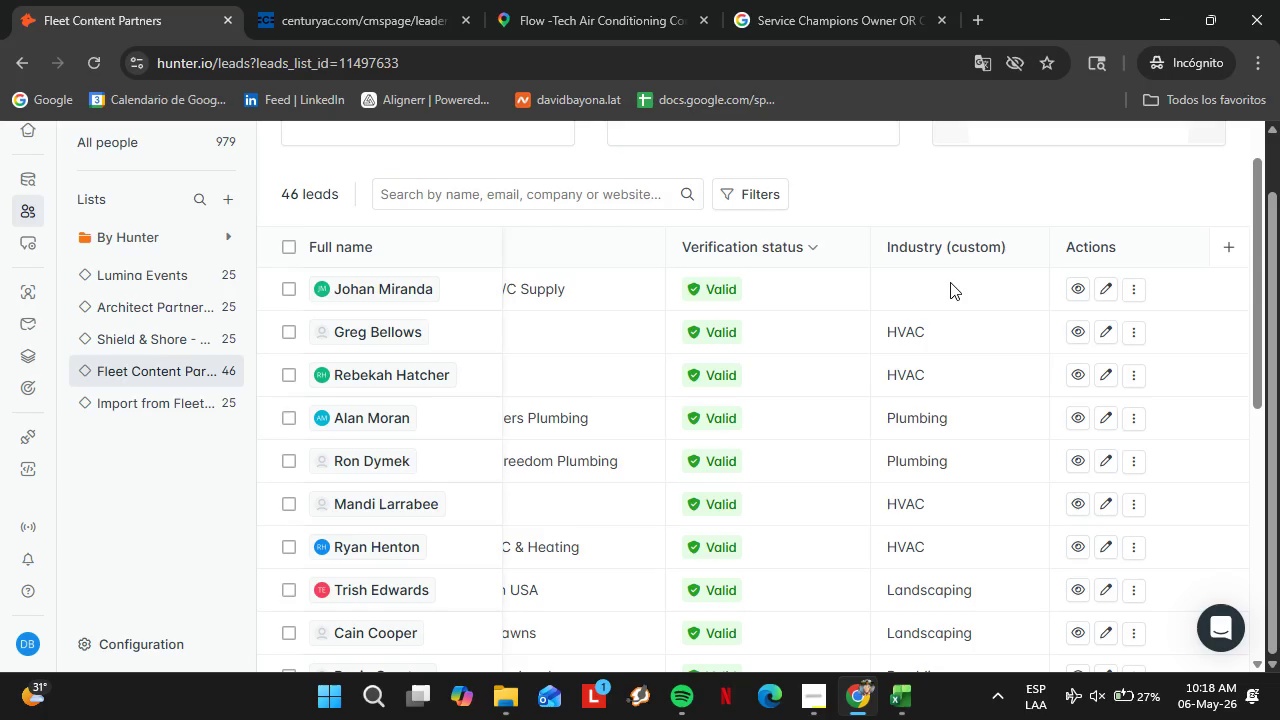 
double_click([952, 279])
 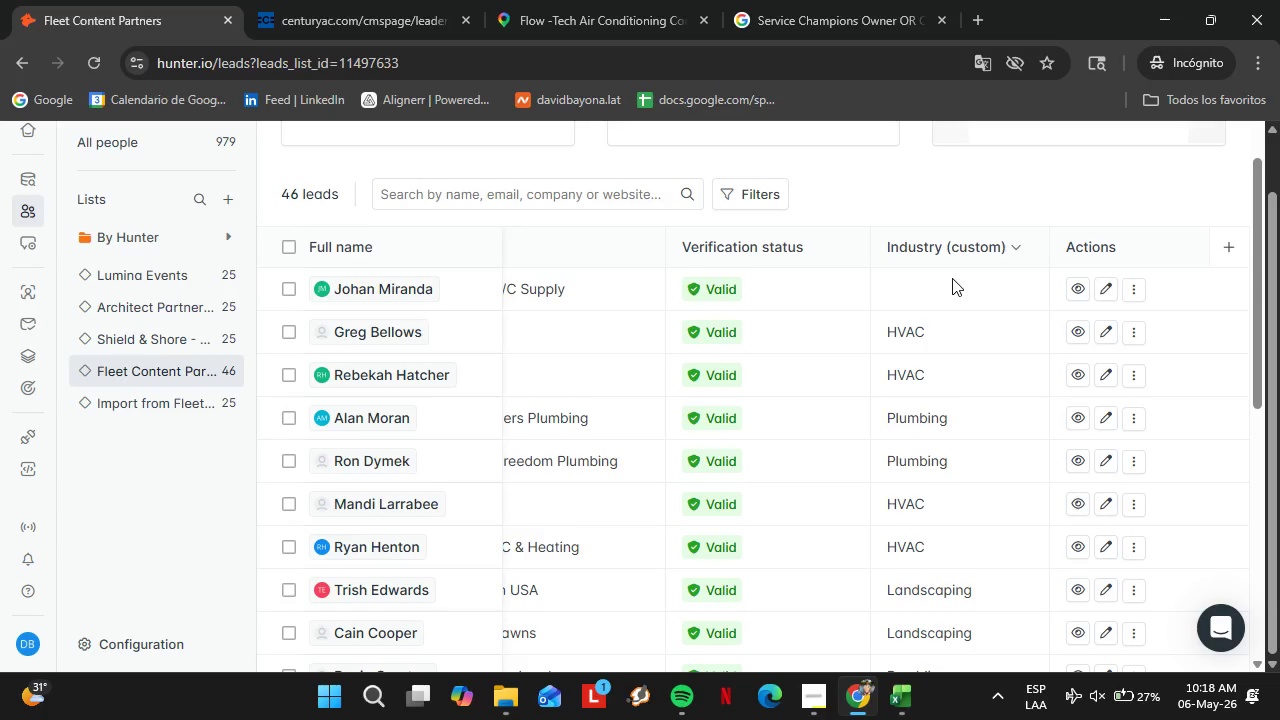 
triple_click([952, 279])
 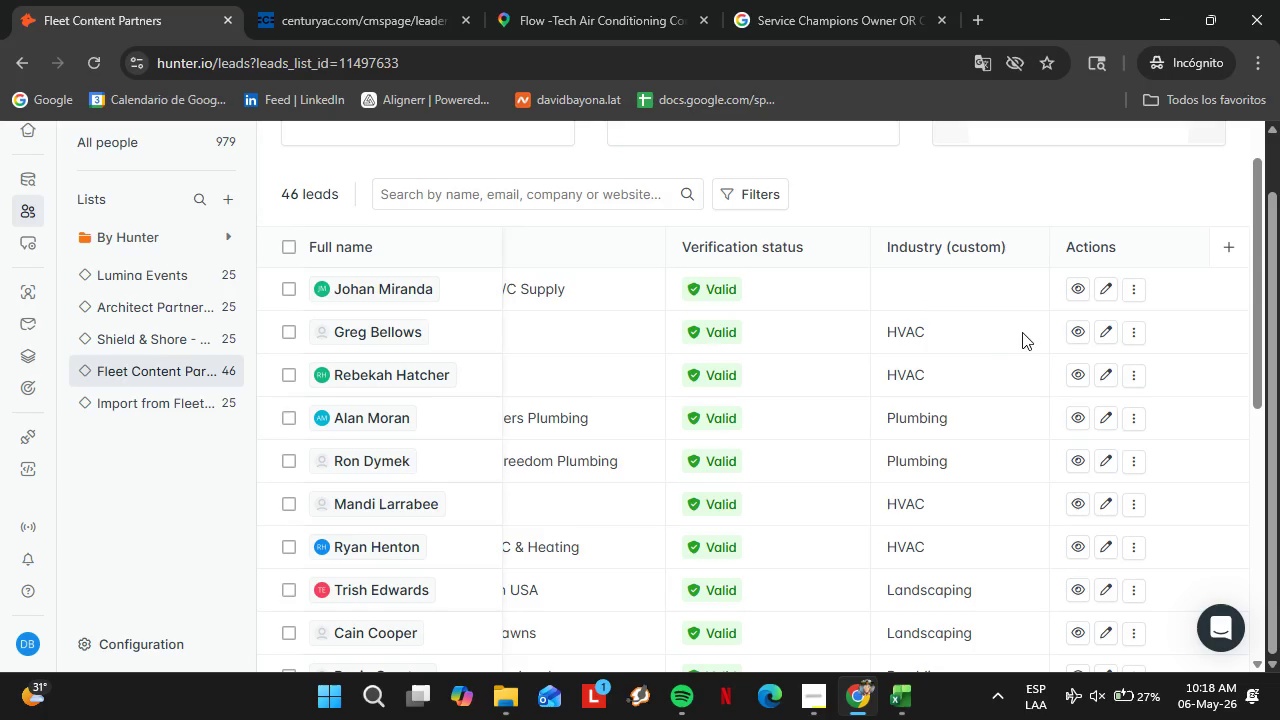 
scroll: coordinate [930, 416], scroll_direction: down, amount: 10.0
 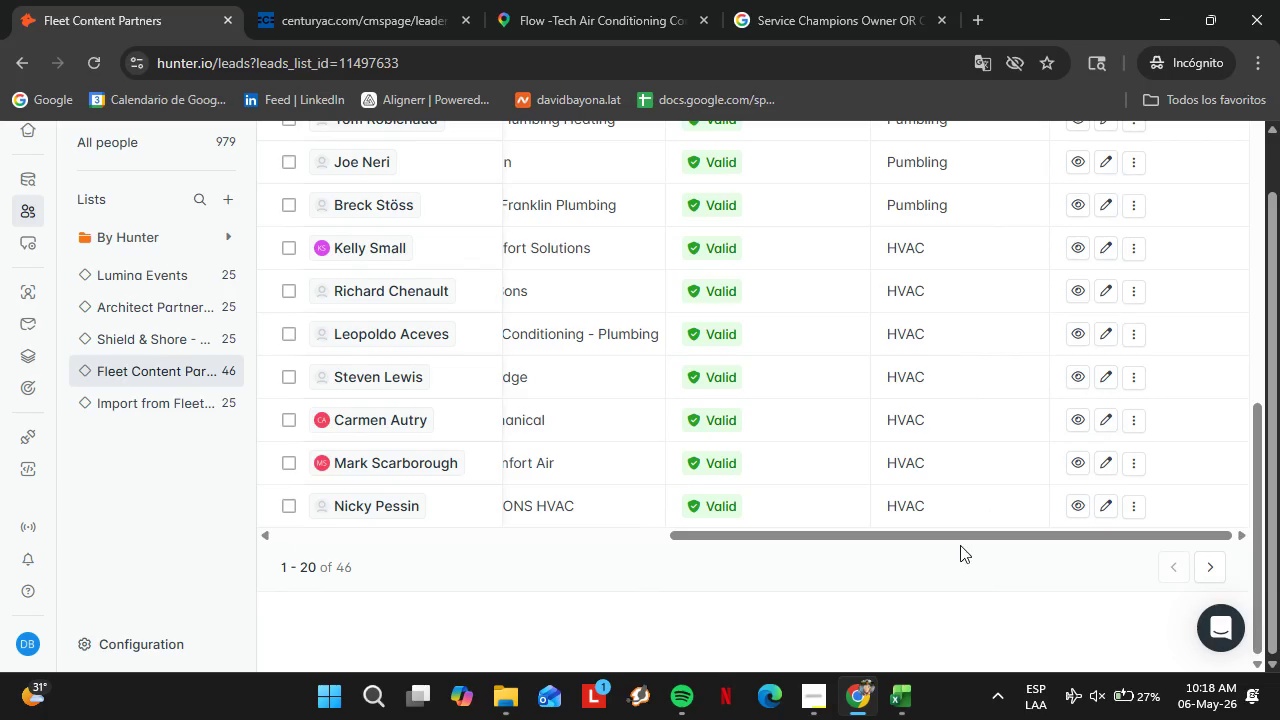 
left_click_drag(start_coordinate=[957, 543], to_coordinate=[939, 534])
 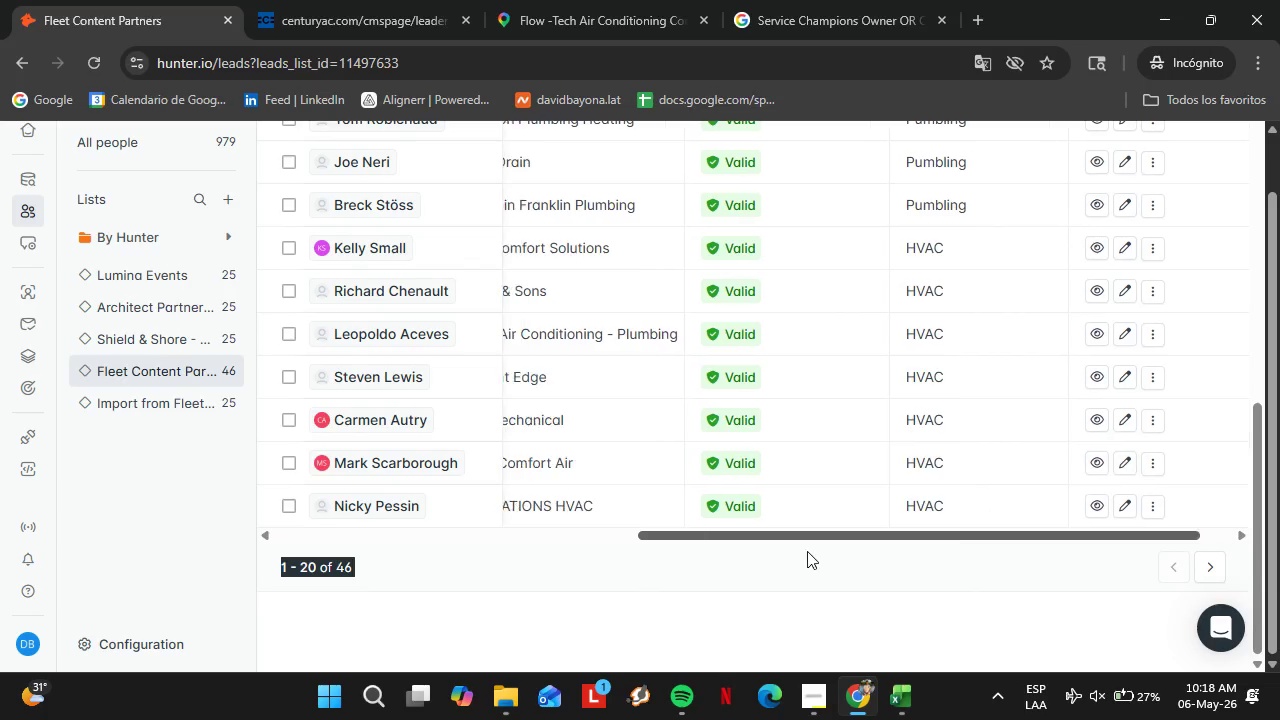 
left_click_drag(start_coordinate=[938, 532], to_coordinate=[719, 551])
 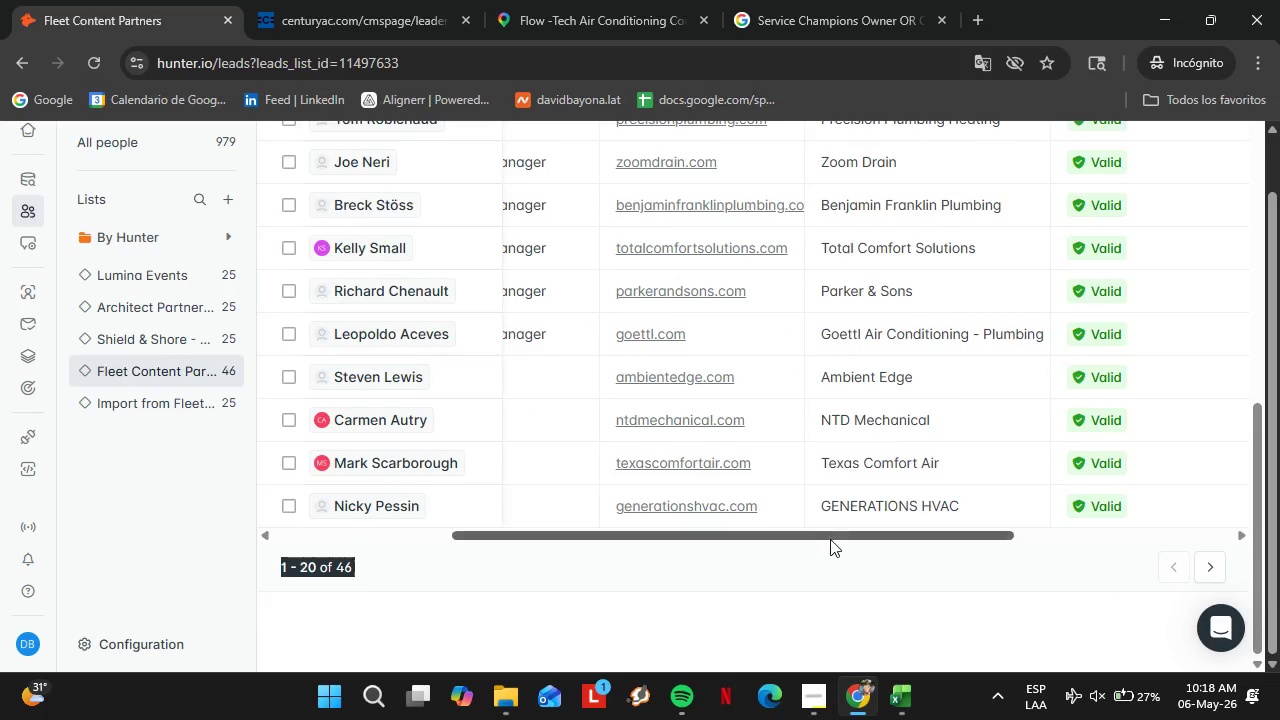 
scroll: coordinate [832, 535], scroll_direction: up, amount: 7.0
 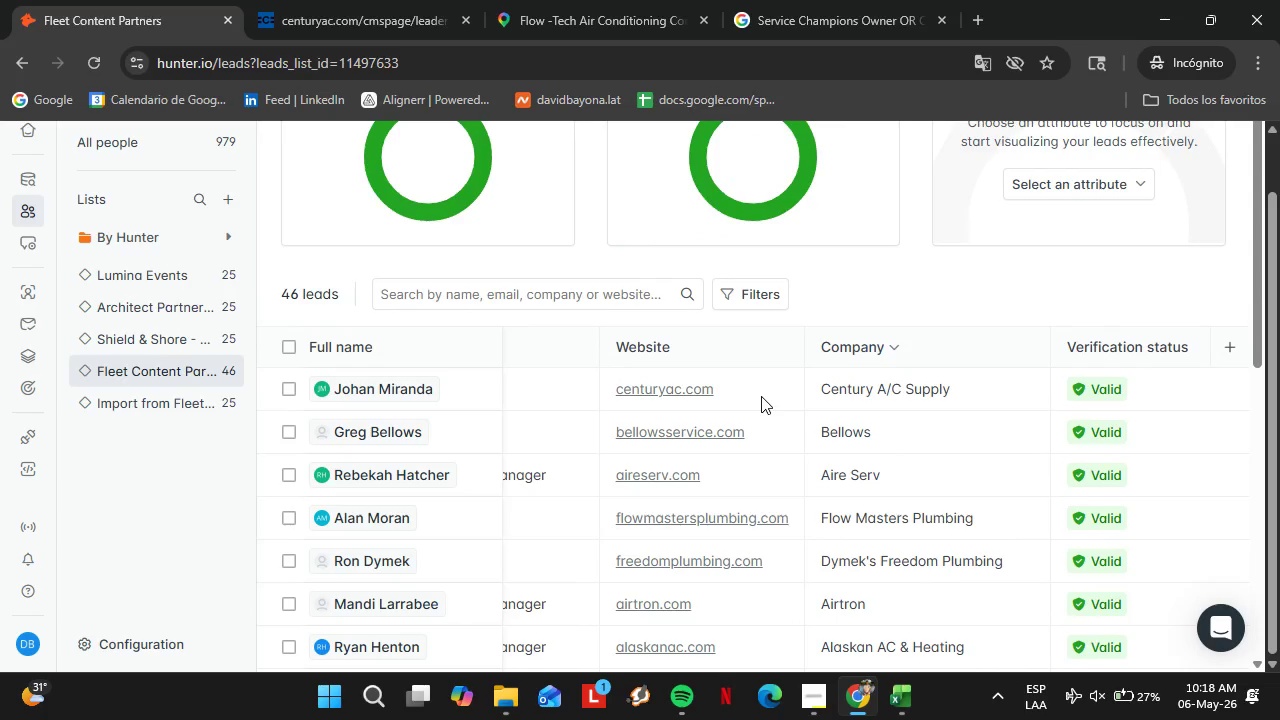 
scroll: coordinate [844, 452], scroll_direction: down, amount: 10.0
 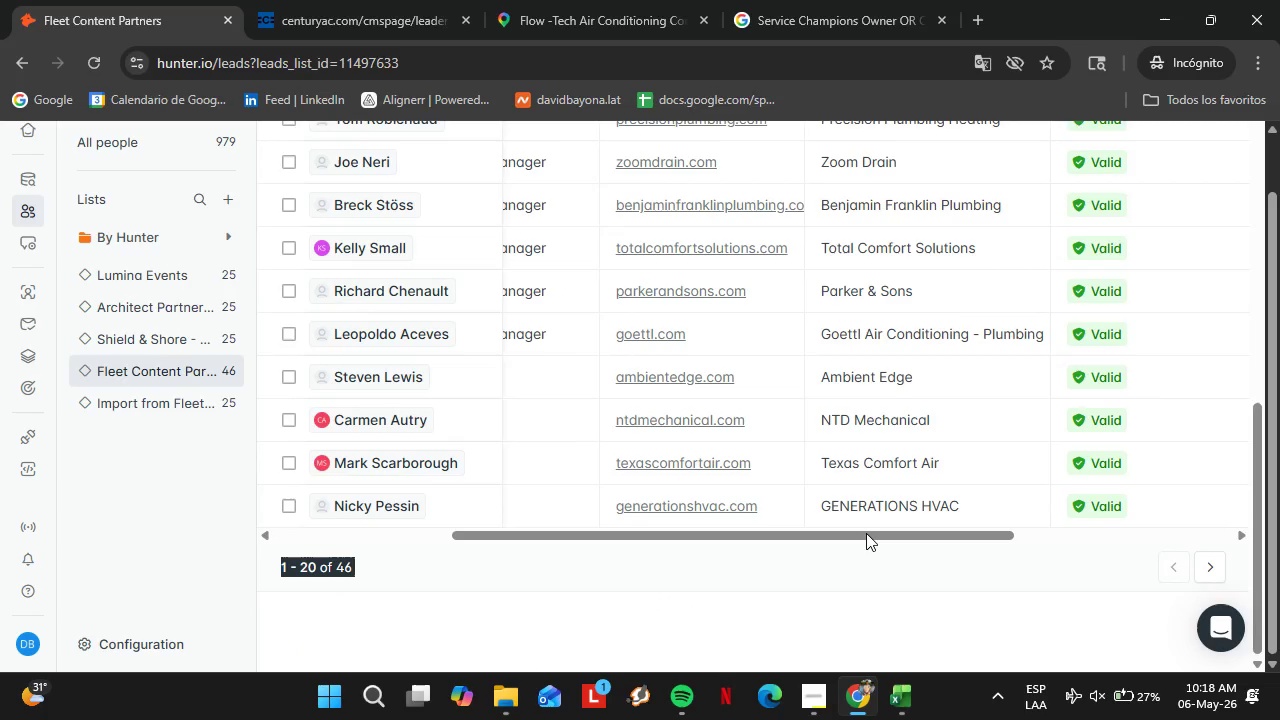 
left_click_drag(start_coordinate=[866, 533], to_coordinate=[780, 543])
 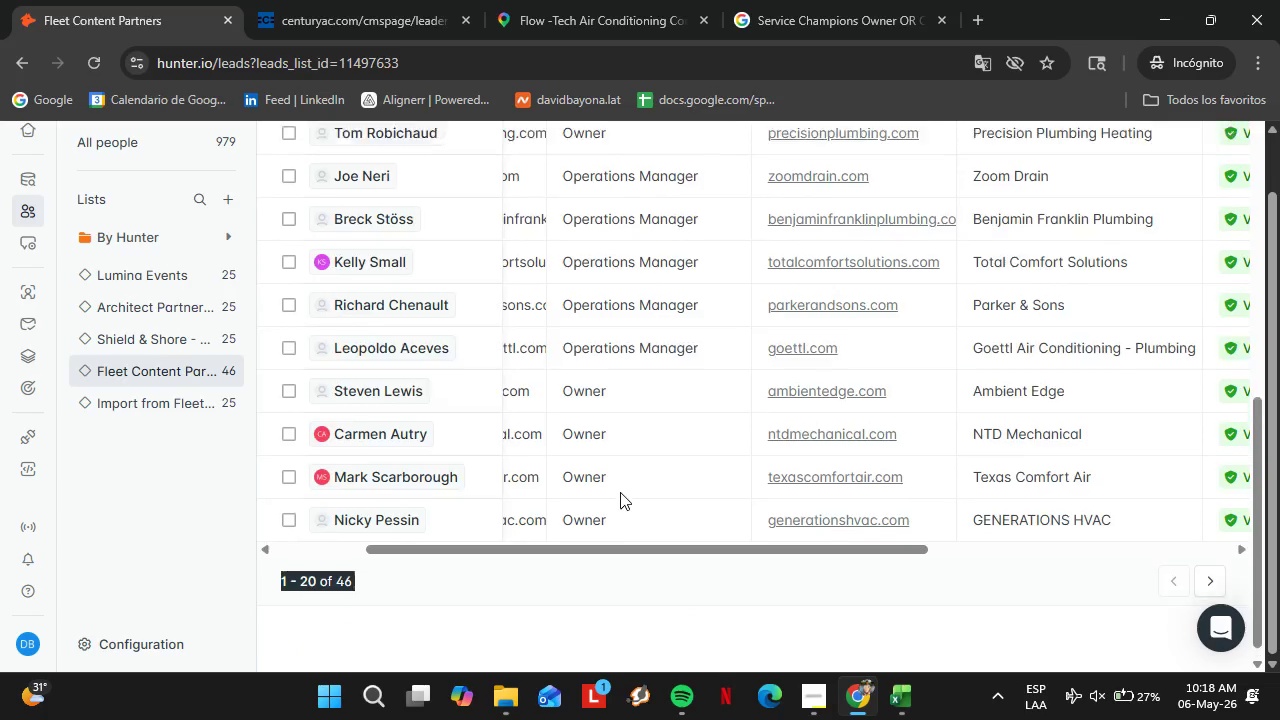 
scroll: coordinate [624, 461], scroll_direction: up, amount: 7.0
 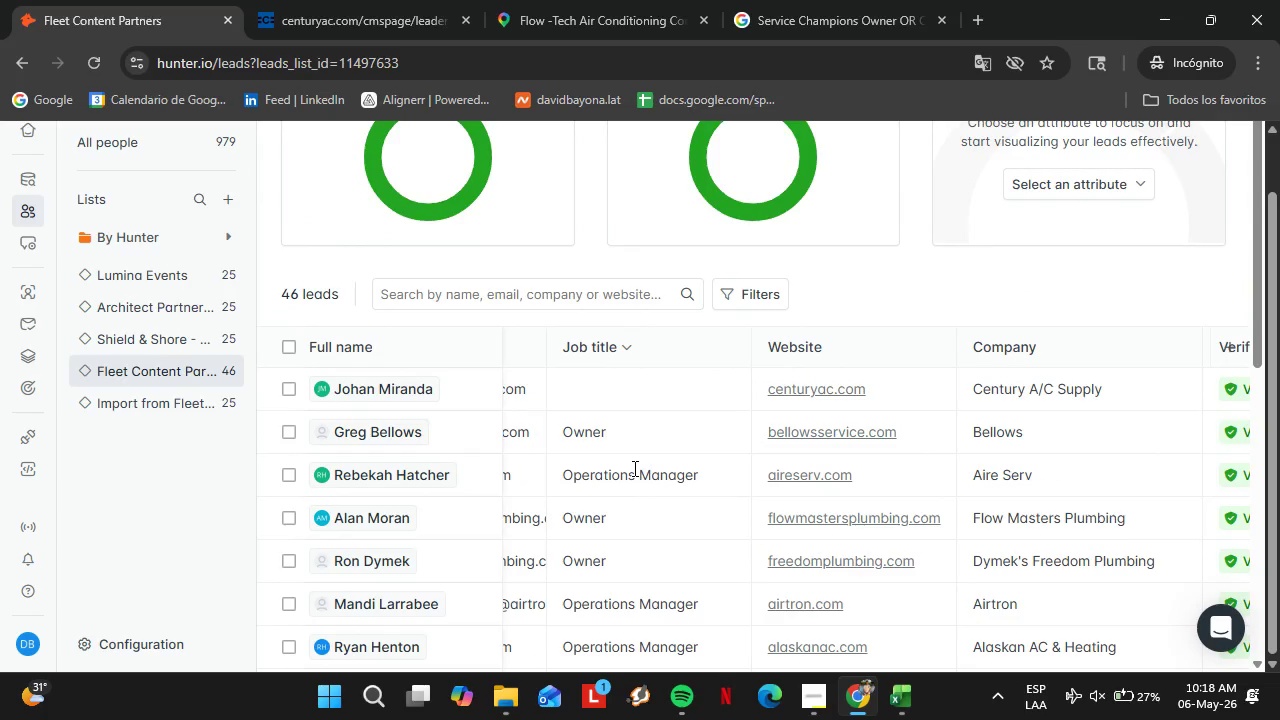 
double_click([633, 468])
 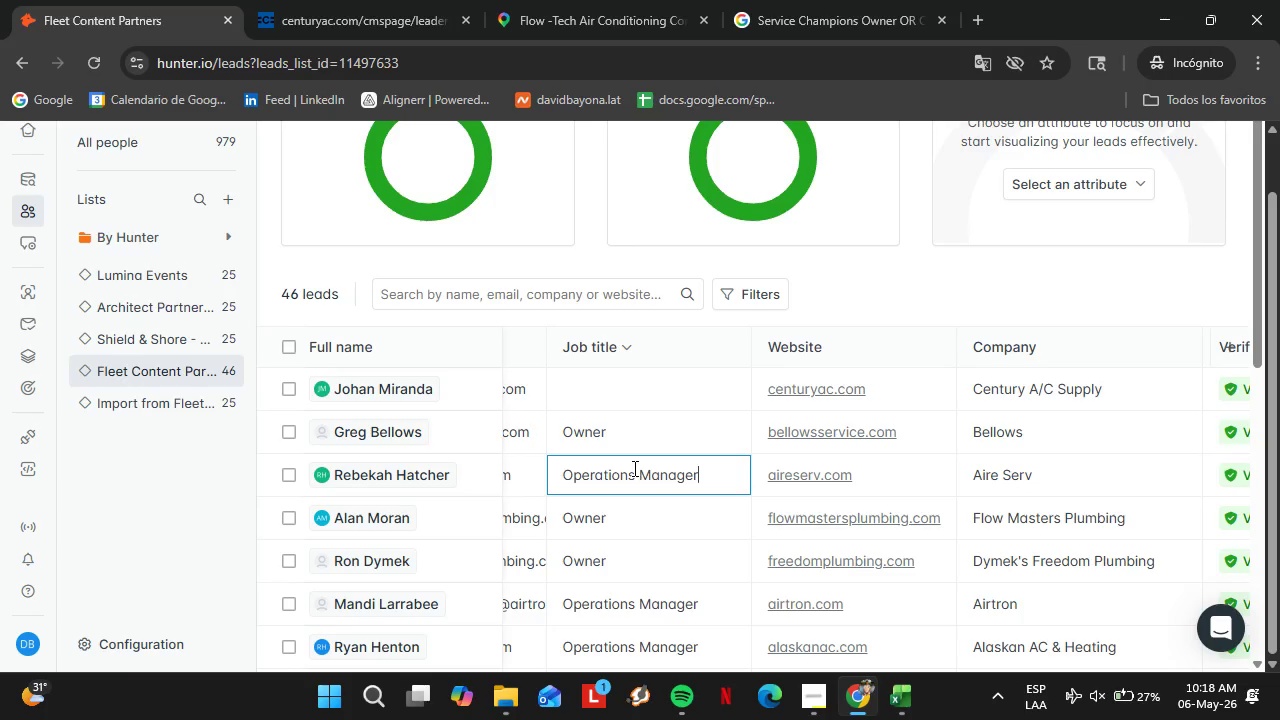 
triple_click([633, 468])
 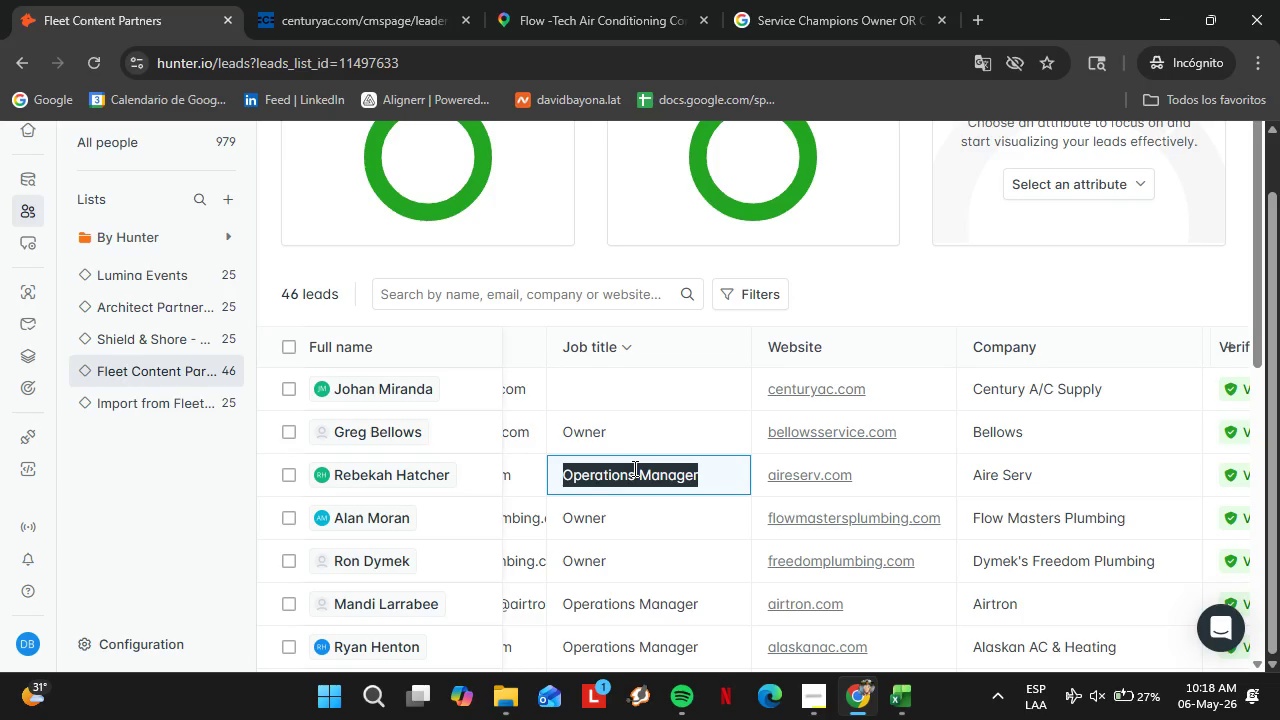 
key(Control+C)
 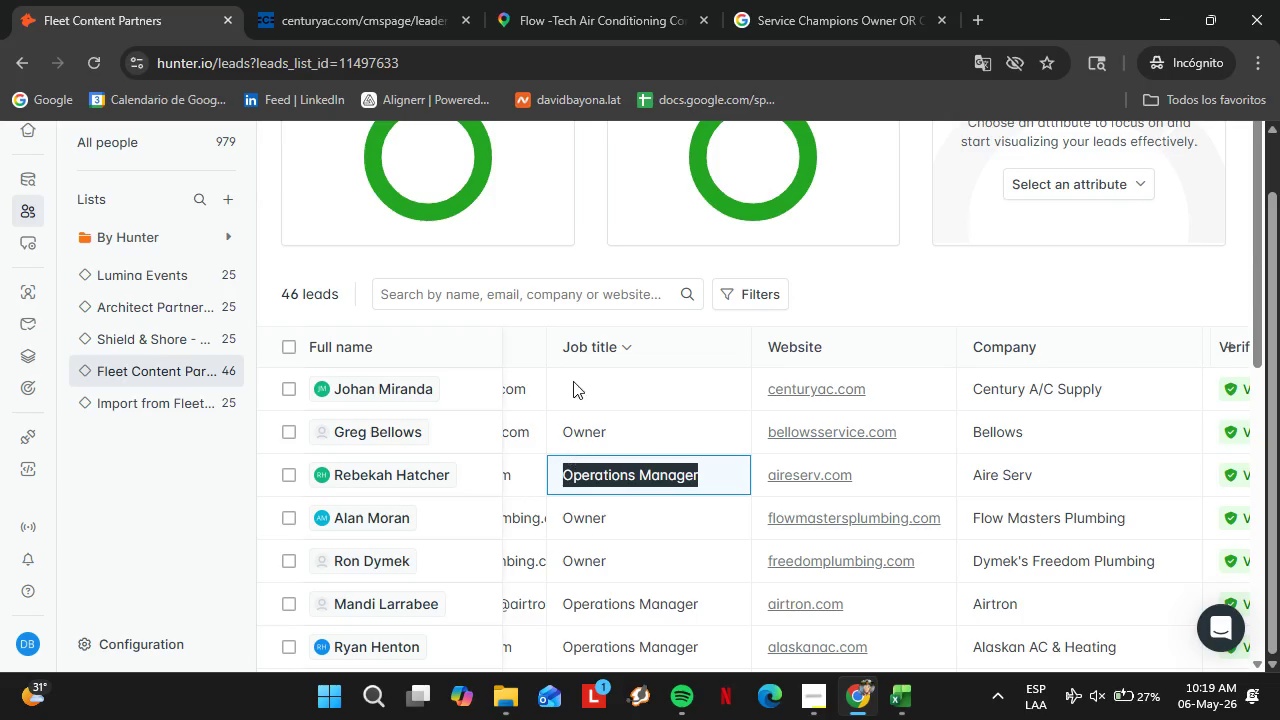 
left_click_drag(start_coordinate=[587, 367], to_coordinate=[591, 372])
 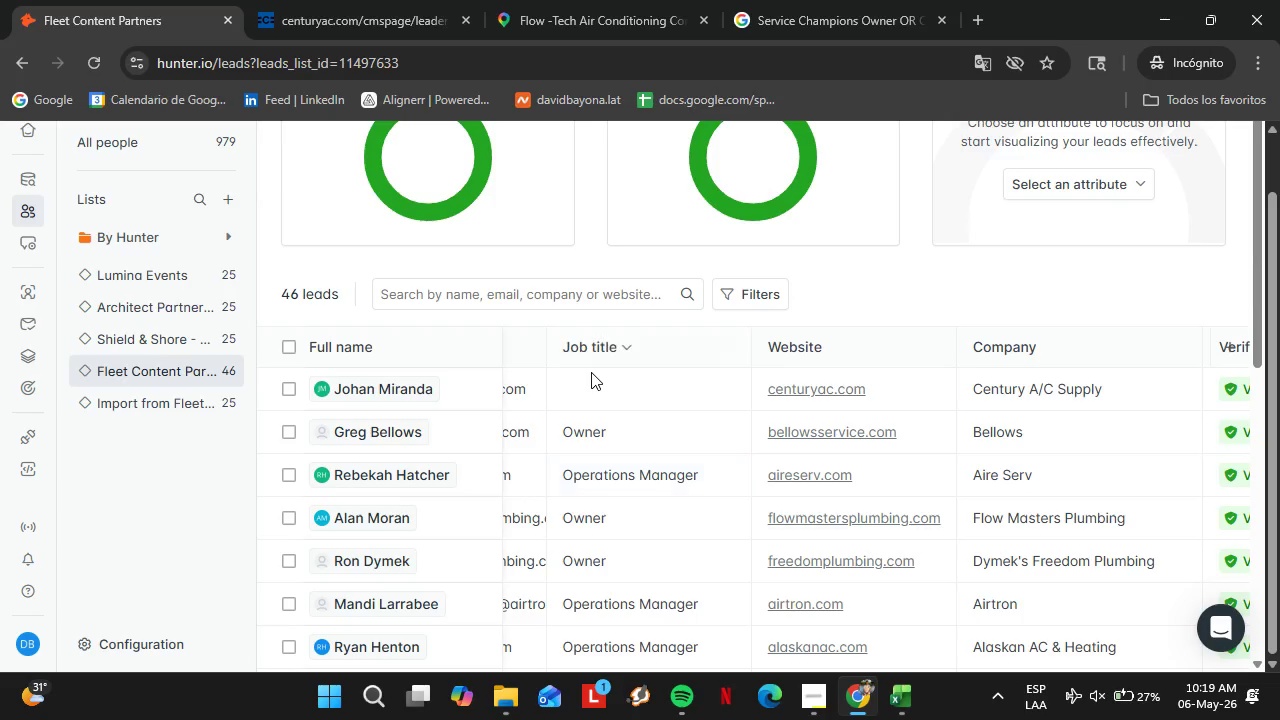 
double_click([591, 372])
 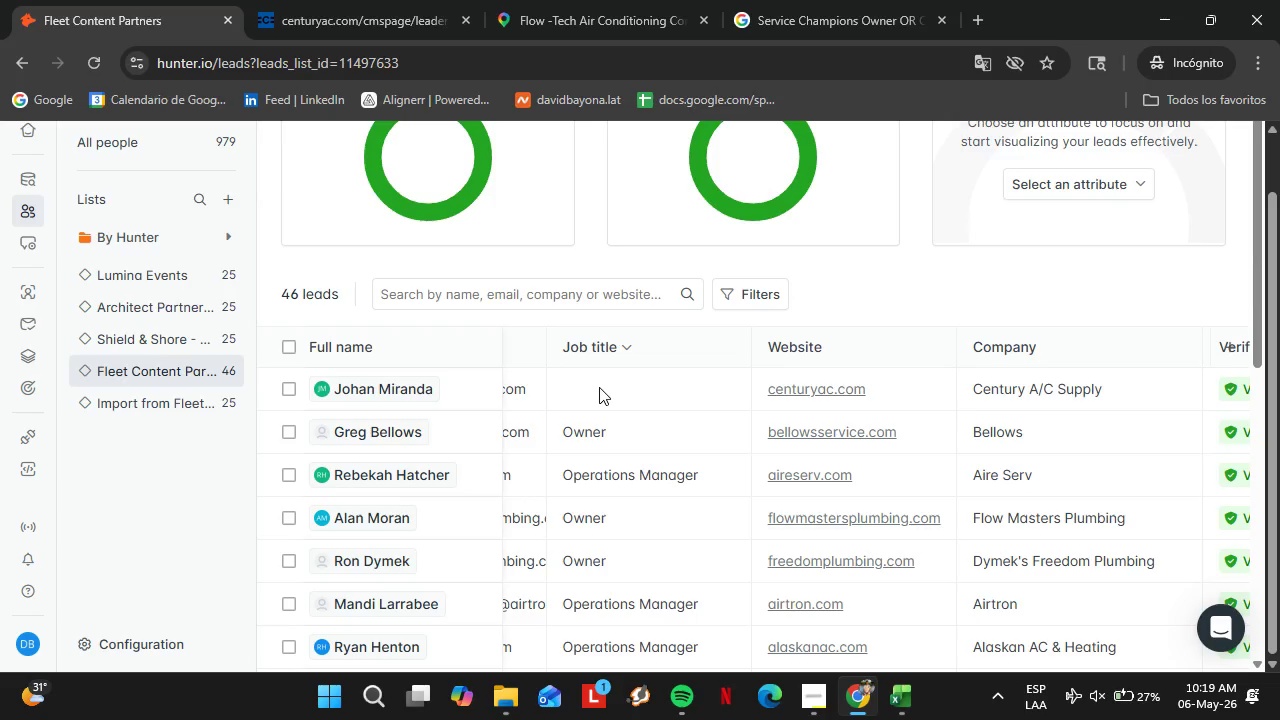 
triple_click([599, 387])
 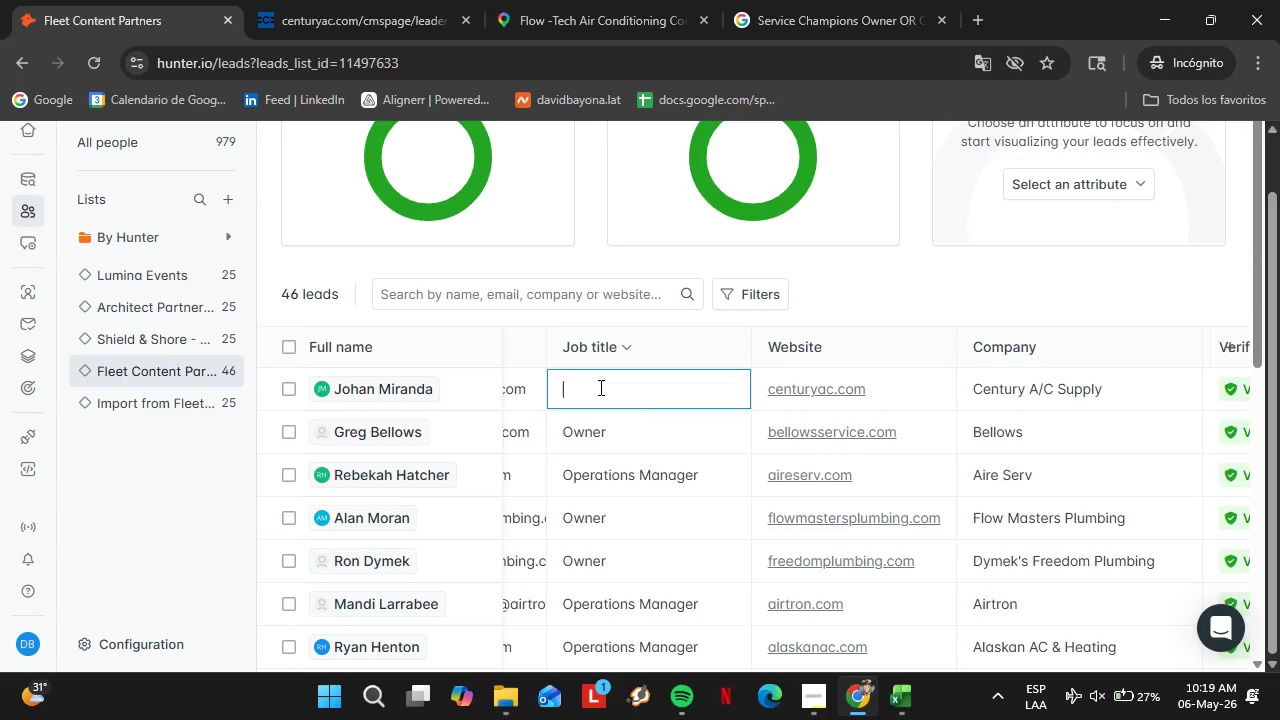 
triple_click([599, 387])
 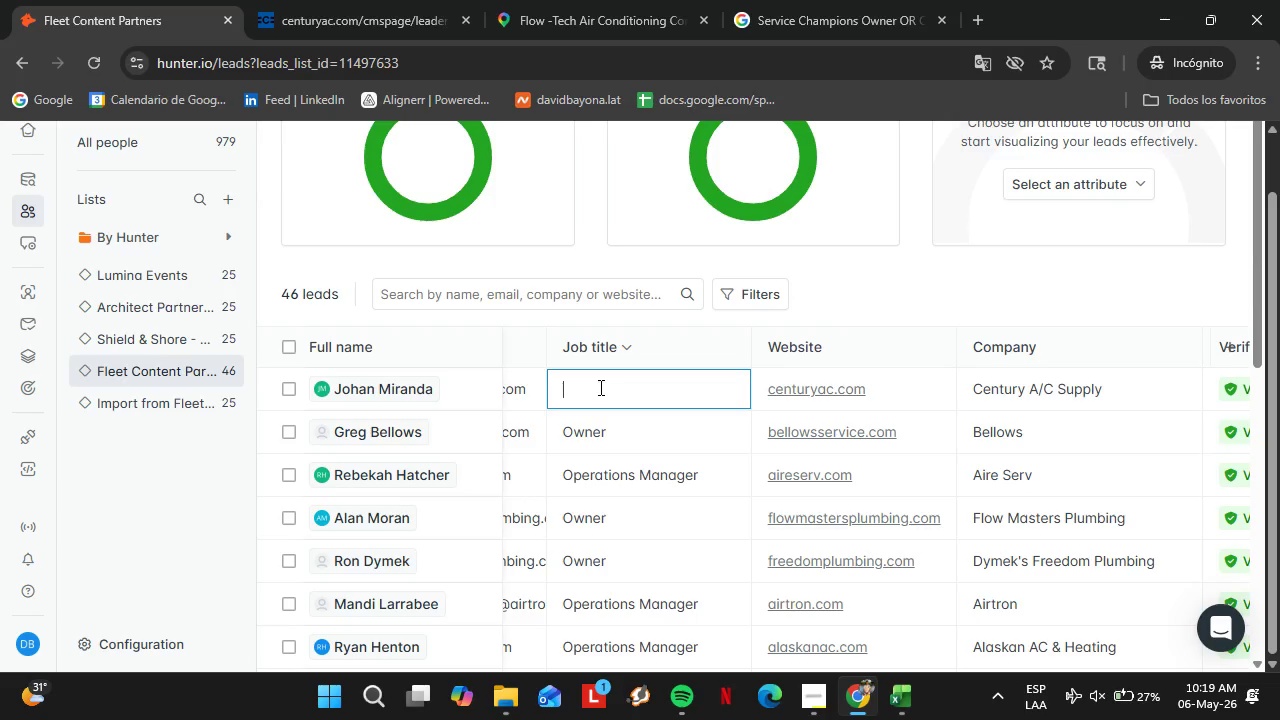 
triple_click([599, 387])
 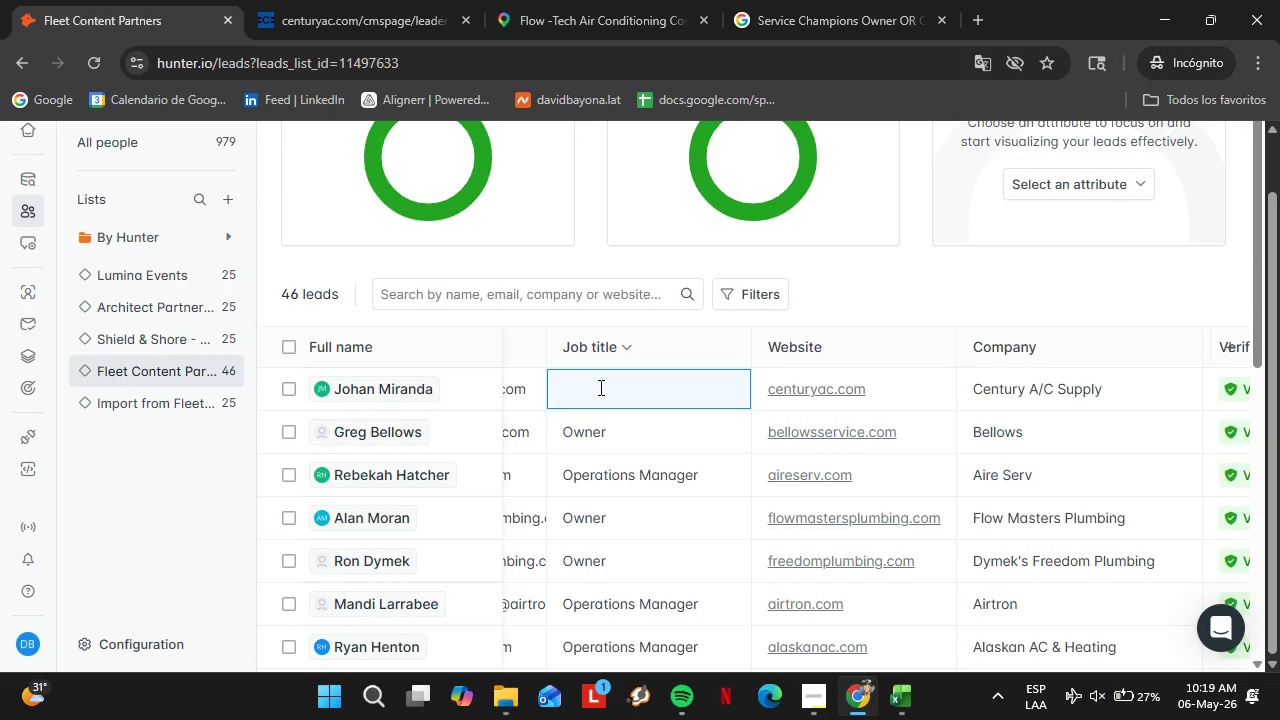 
key(Control+V)
 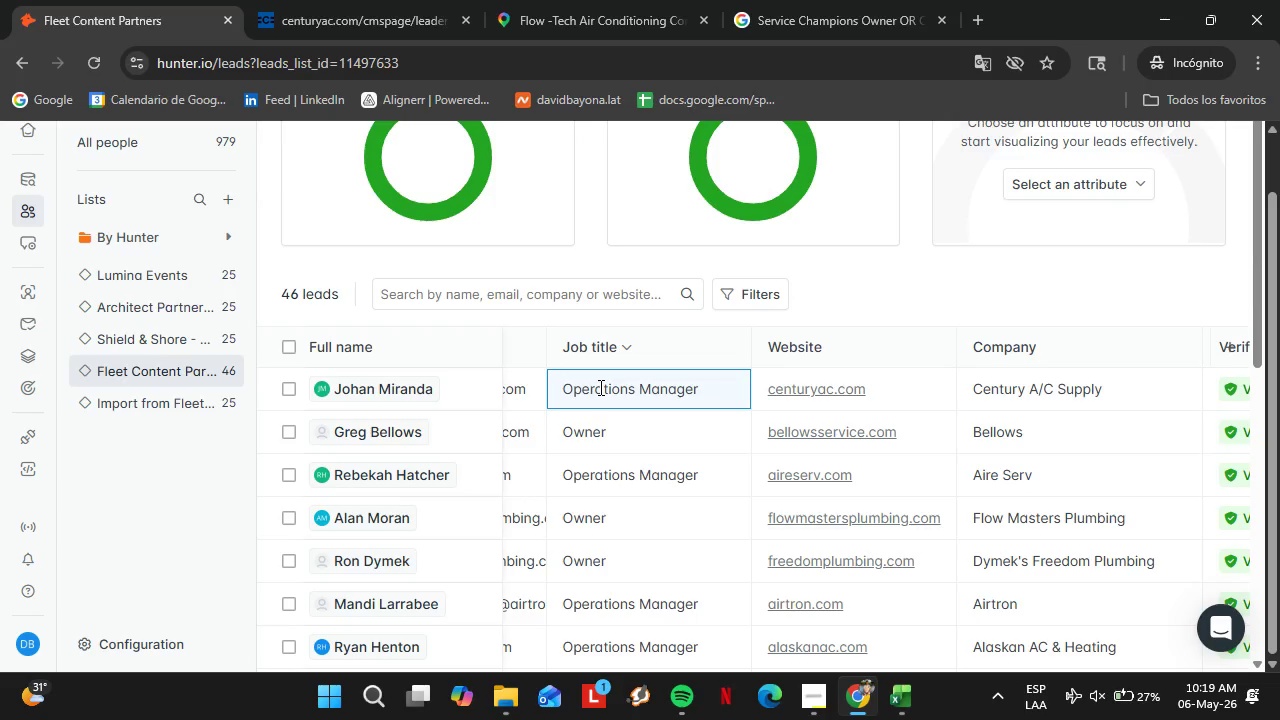 
key(Enter)
 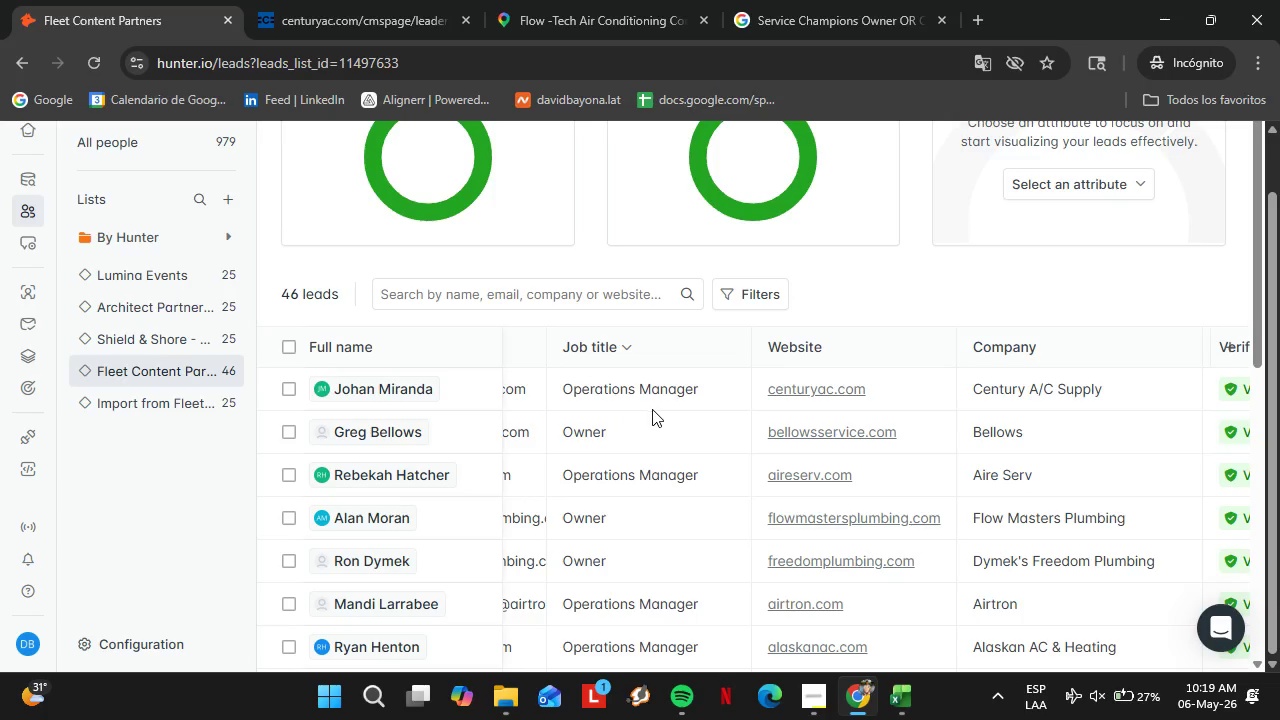 
wait(10.89)
 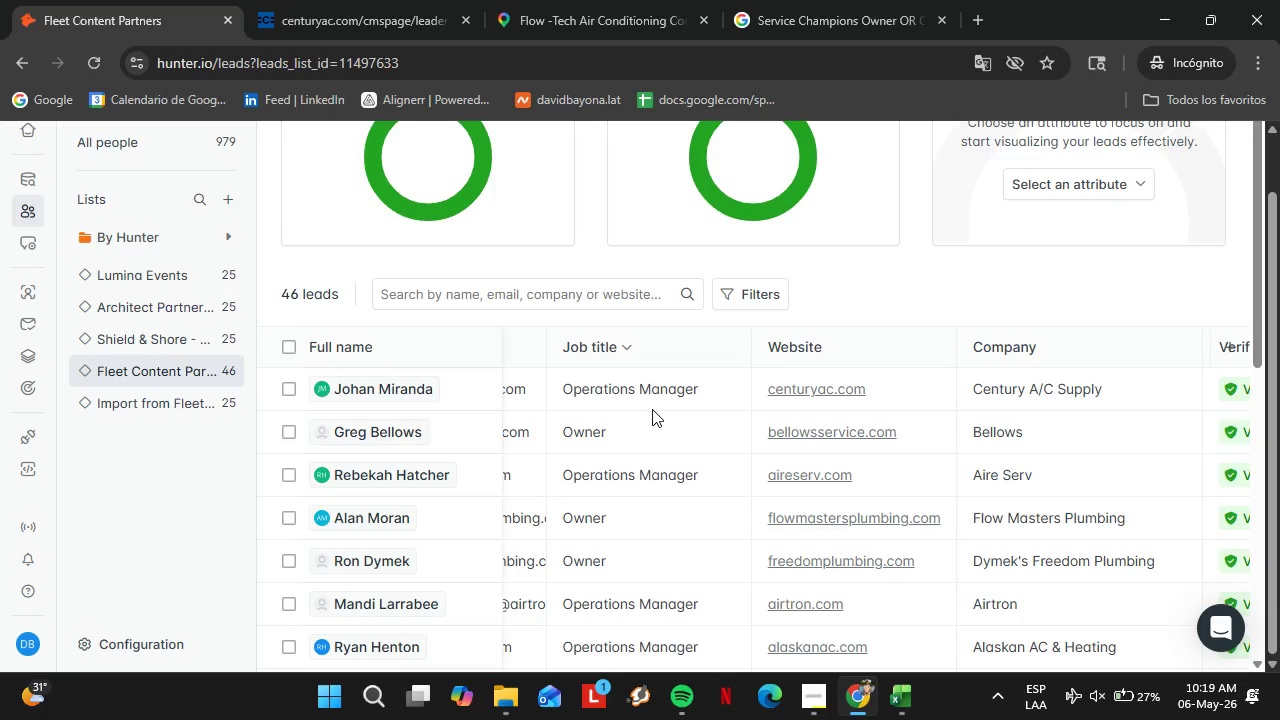 
scroll: coordinate [663, 375], scroll_direction: down, amount: 8.0
 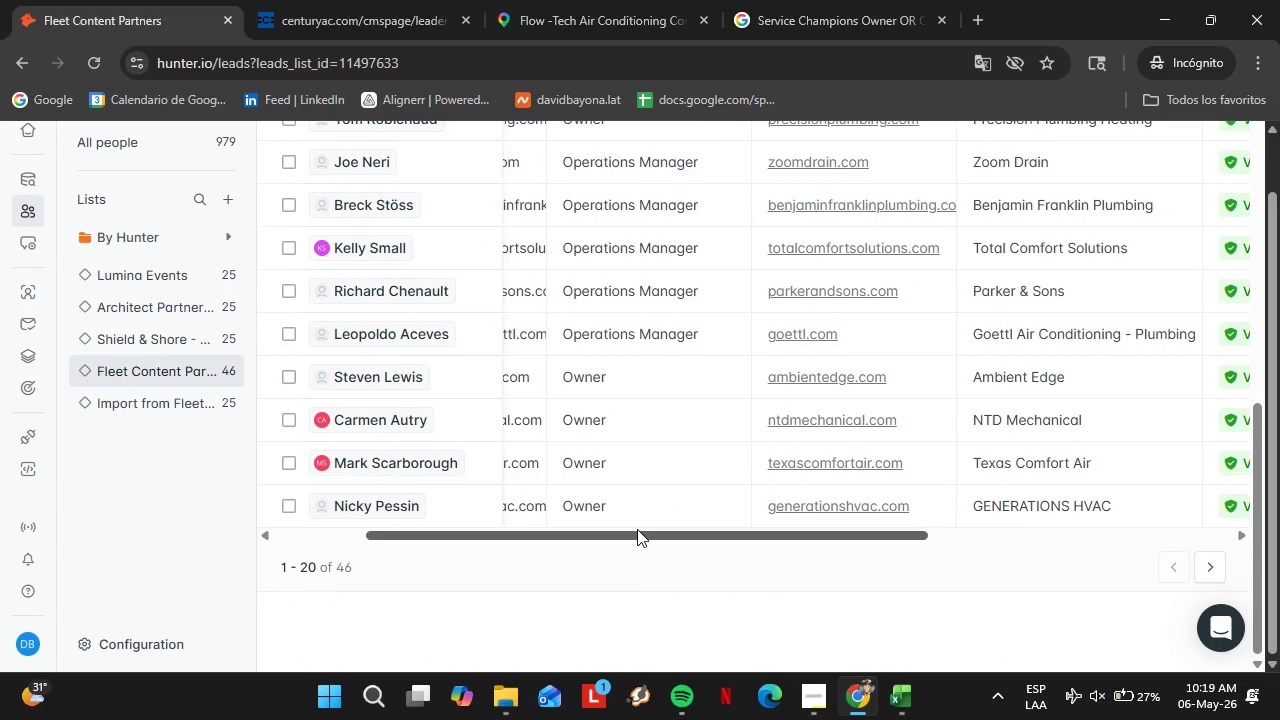 
left_click_drag(start_coordinate=[637, 530], to_coordinate=[942, 542])
 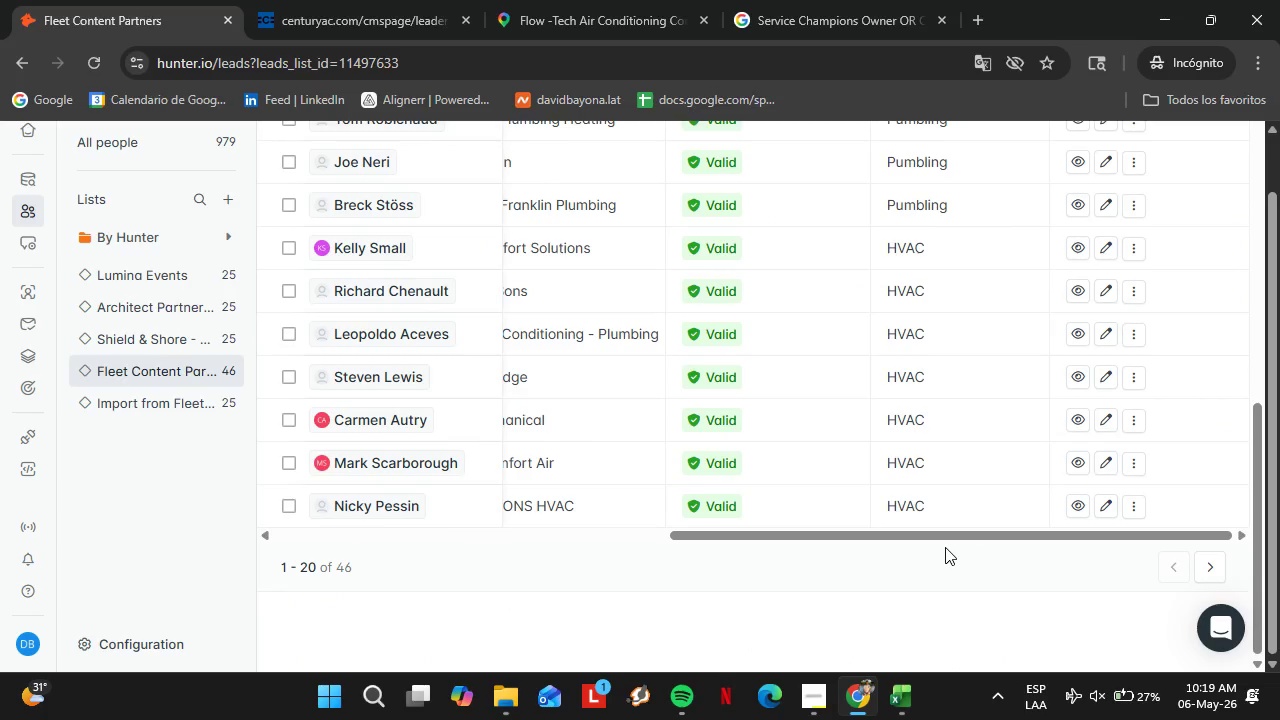 
left_click([945, 547])
 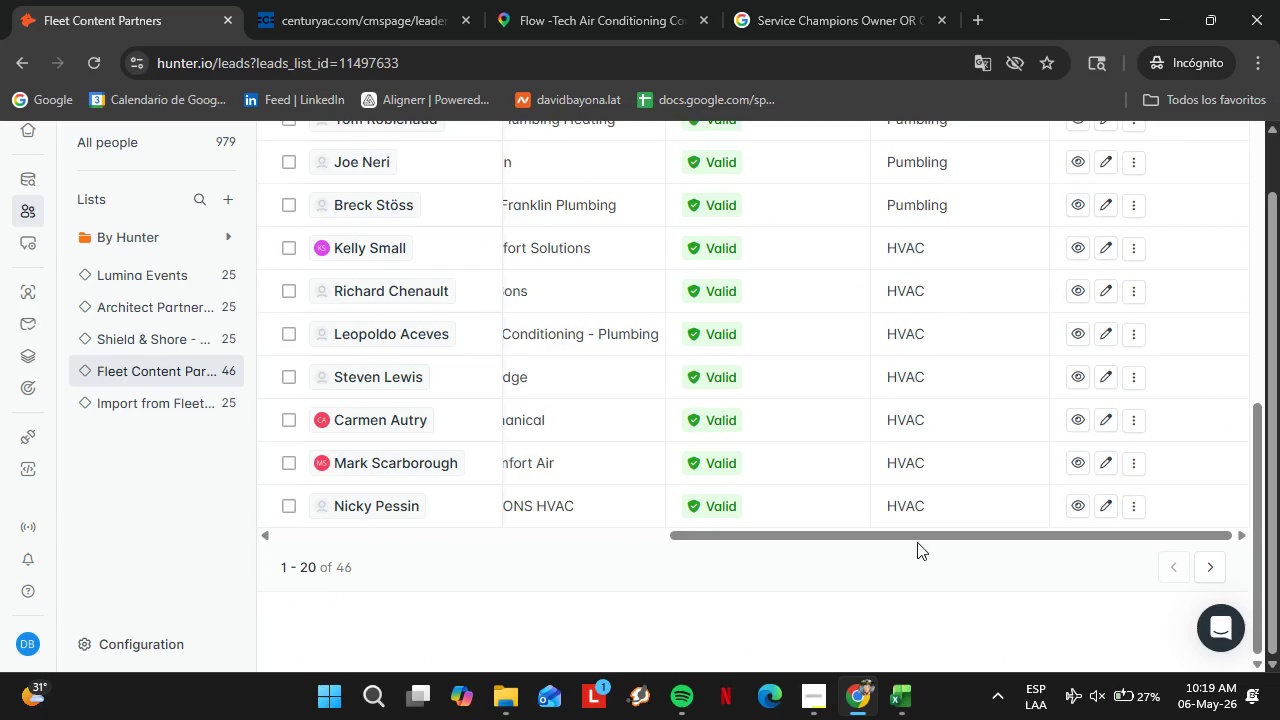 
scroll: coordinate [920, 344], scroll_direction: up, amount: 7.0
 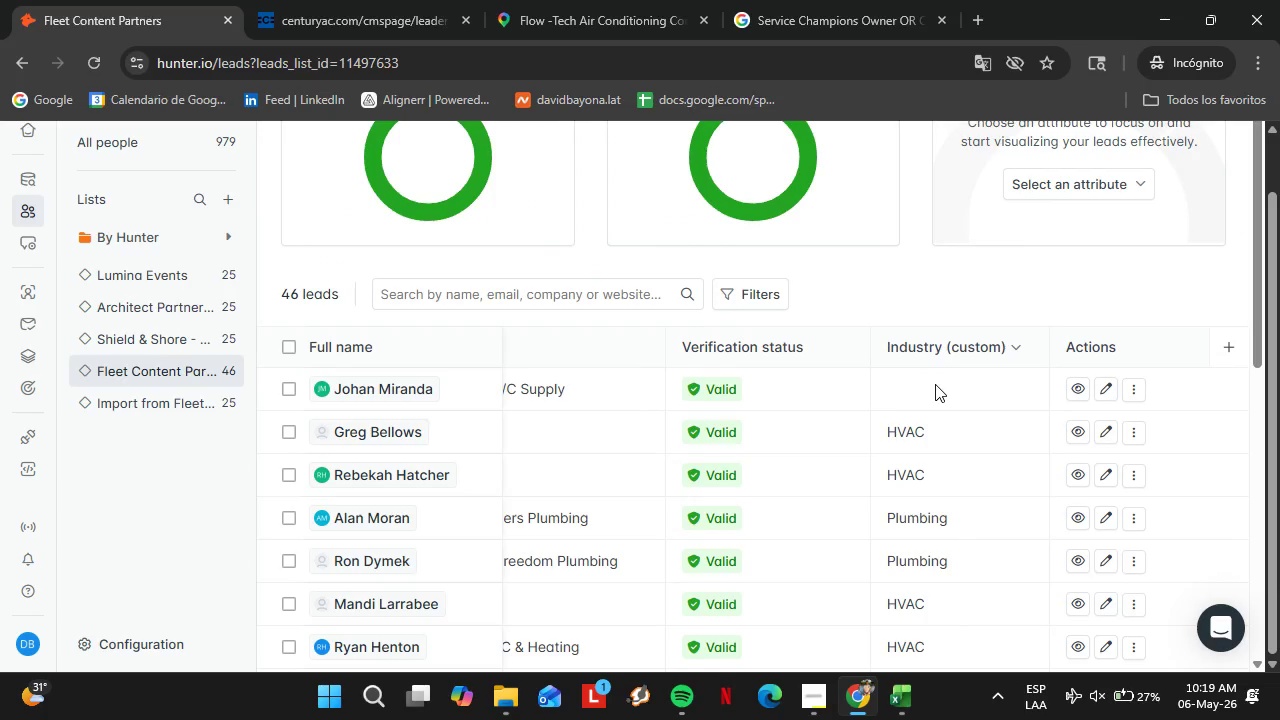 
double_click([935, 384])
 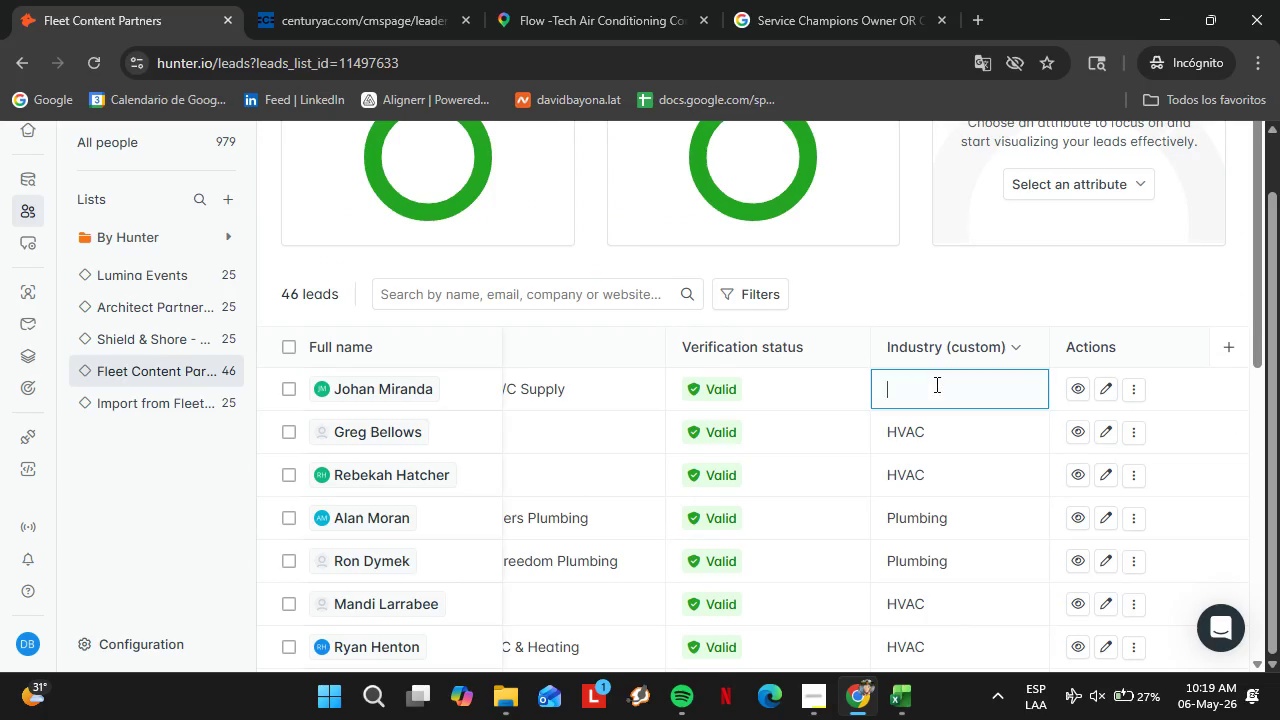 
triple_click([935, 384])
 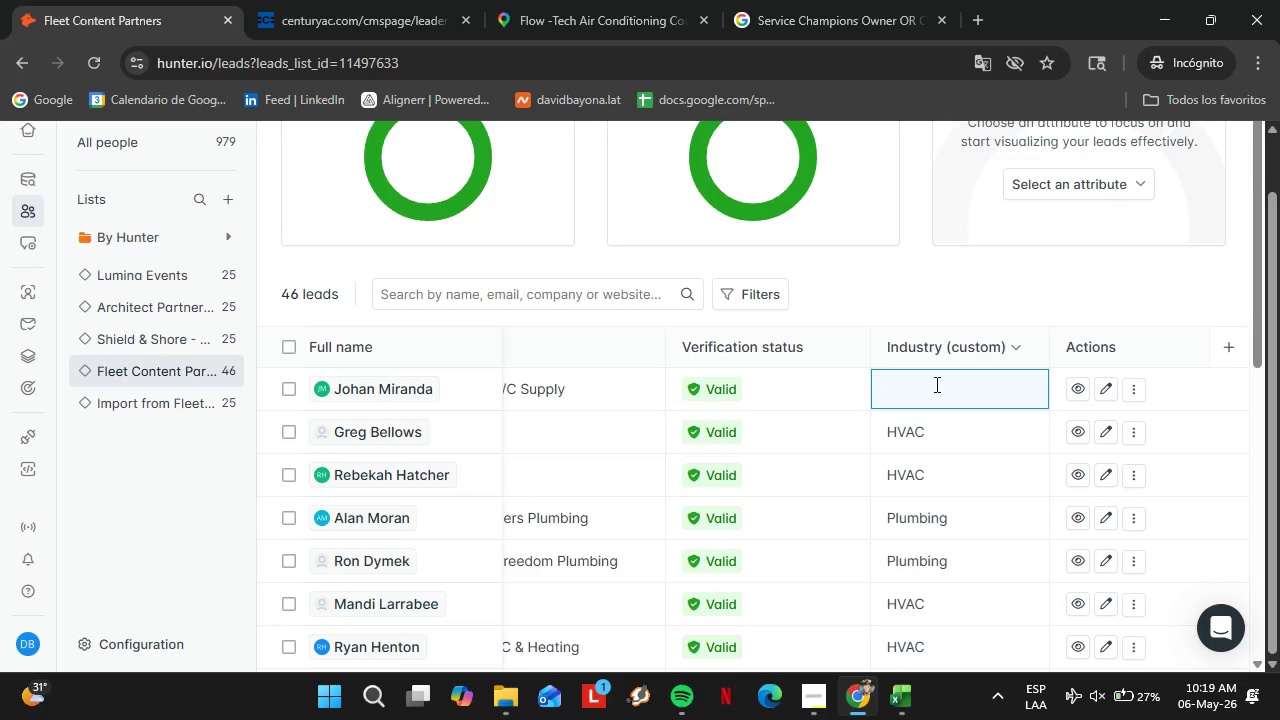 
type(Hv)
key(Backspace)
key(Backspace)
key(Backspace)
 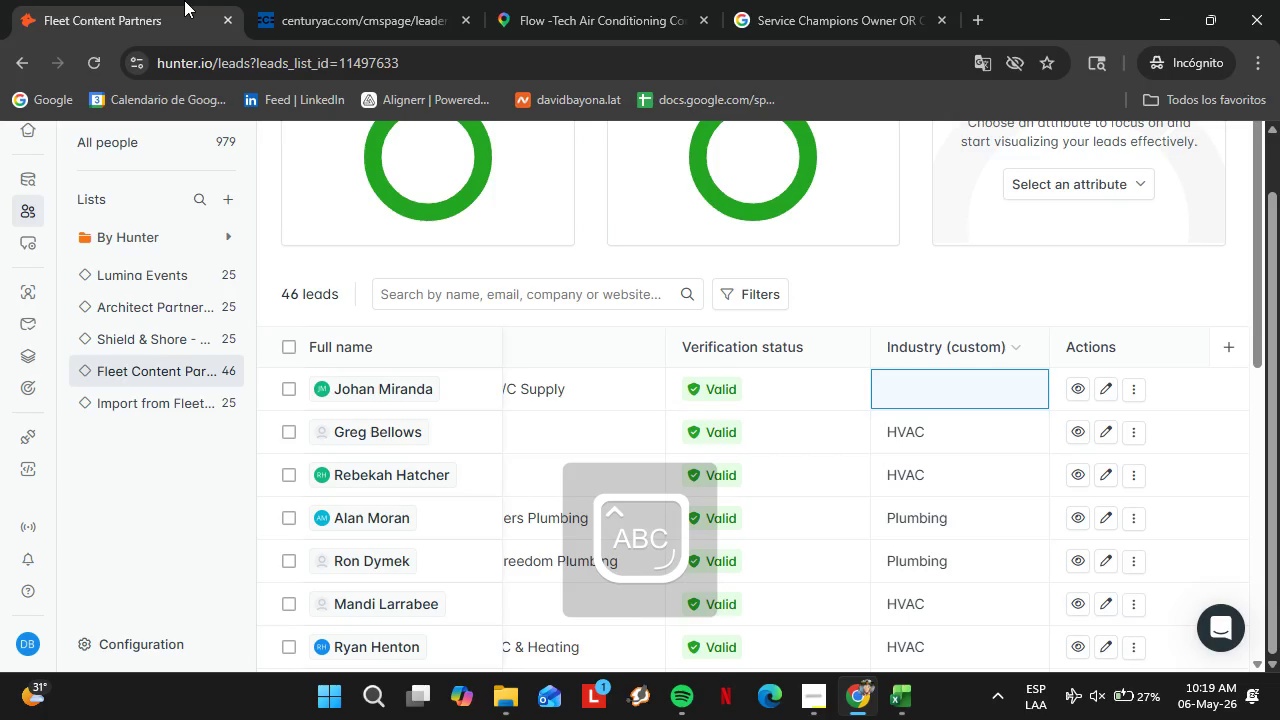 
left_click([271, 0])
 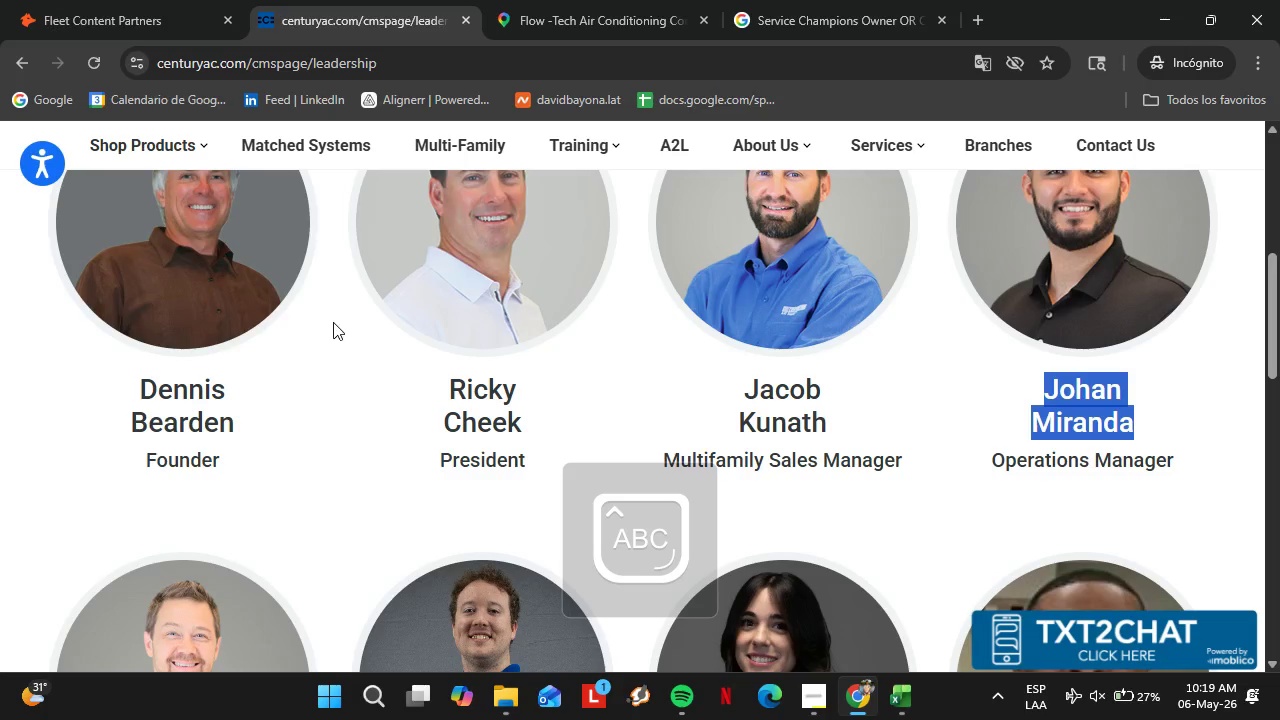 
scroll: coordinate [314, 340], scroll_direction: up, amount: 16.0
 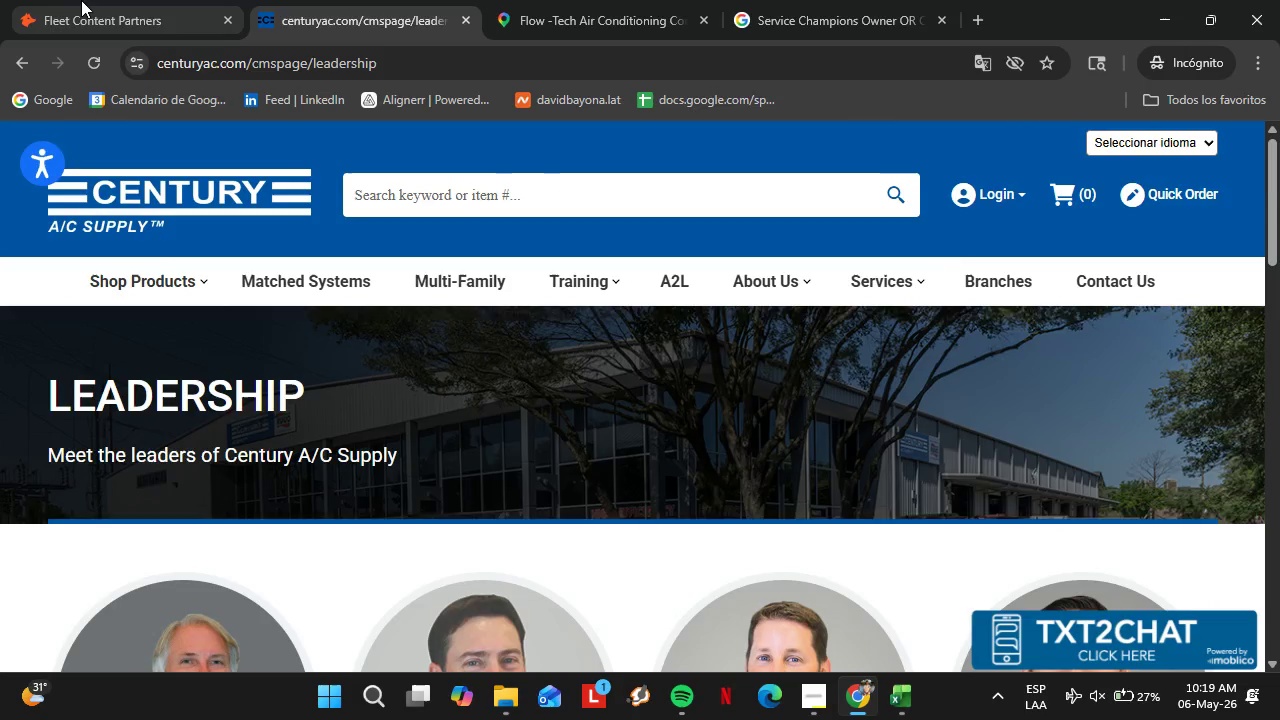 
left_click([81, 0])
 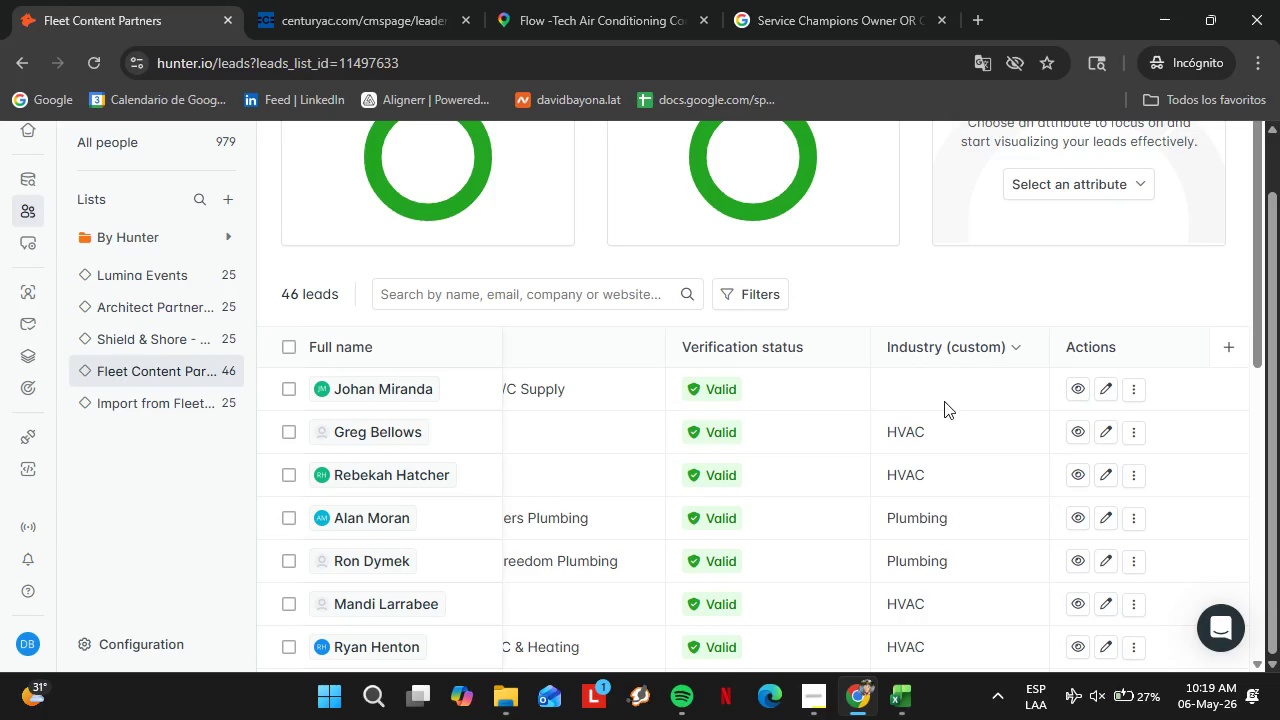 
double_click([944, 400])
 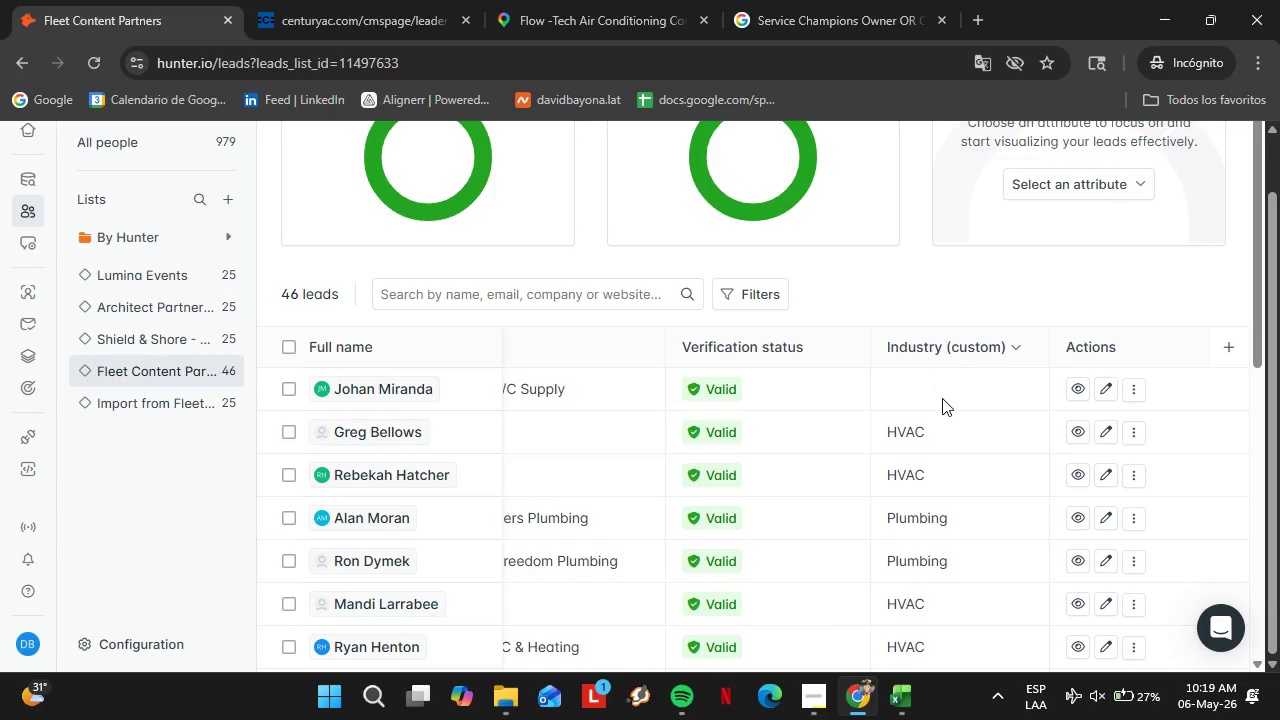 
triple_click([942, 398])
 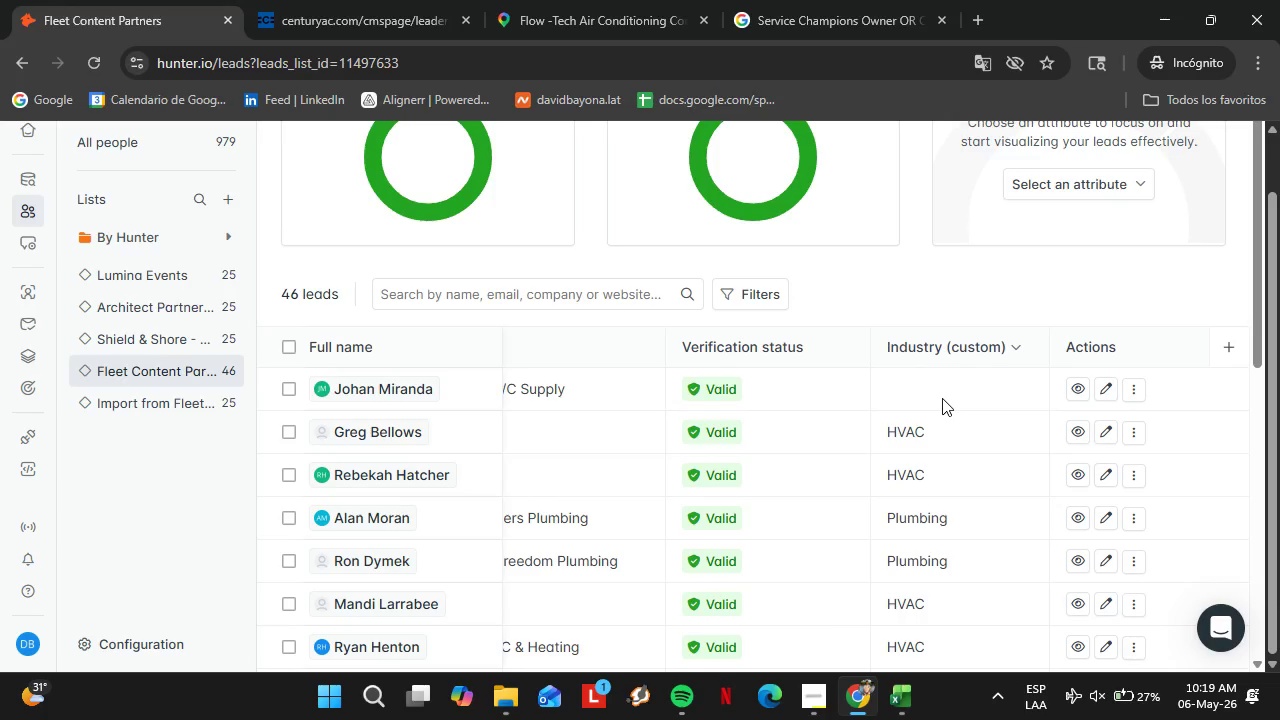 
triple_click([942, 398])
 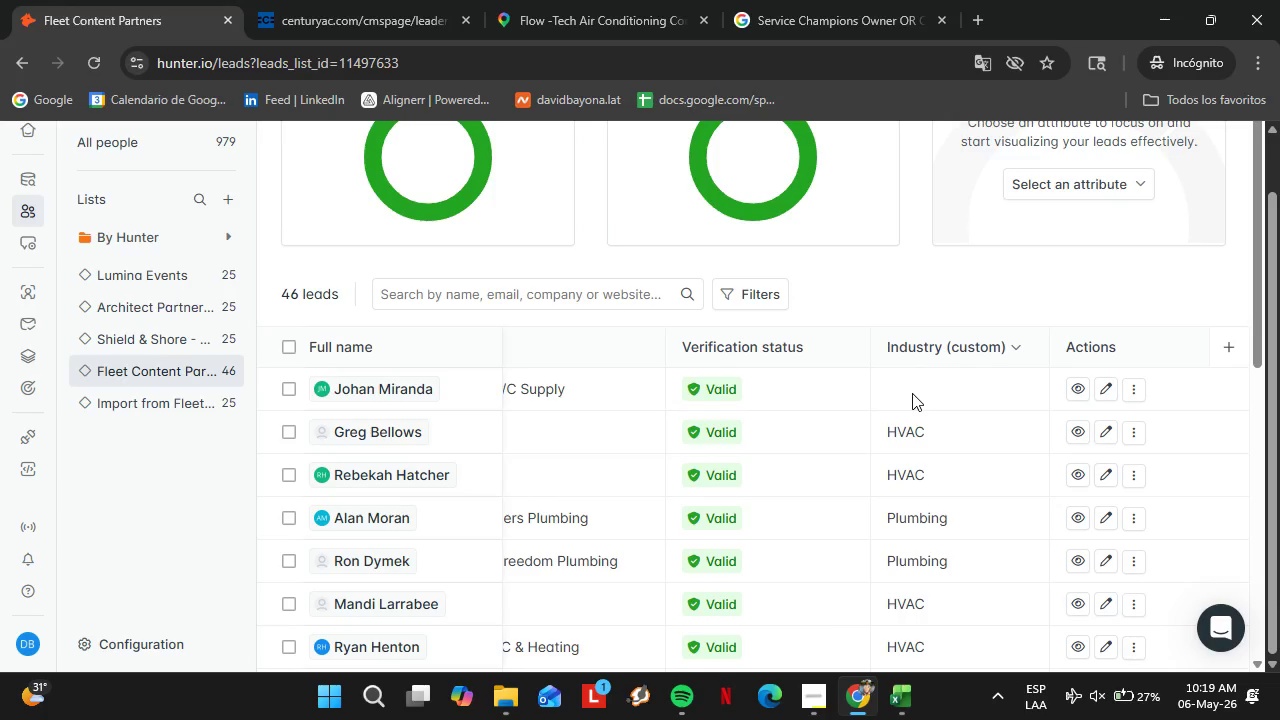 
triple_click([912, 393])
 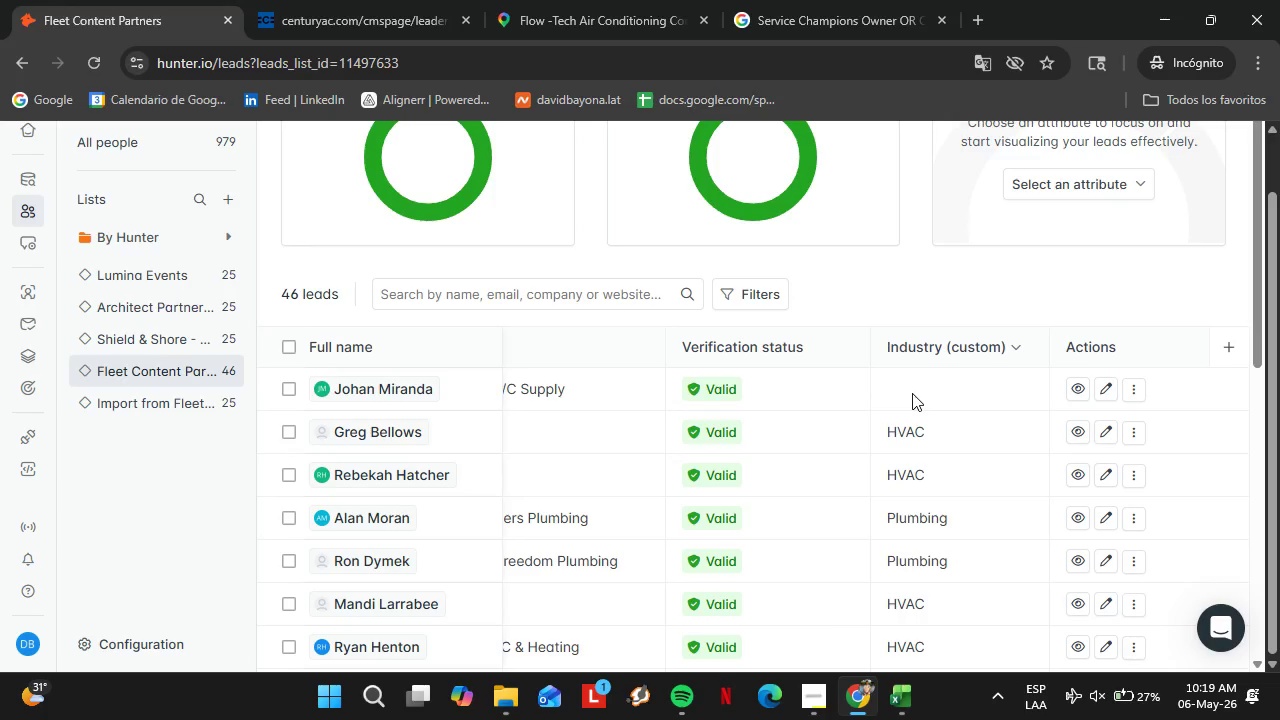 
triple_click([912, 393])
 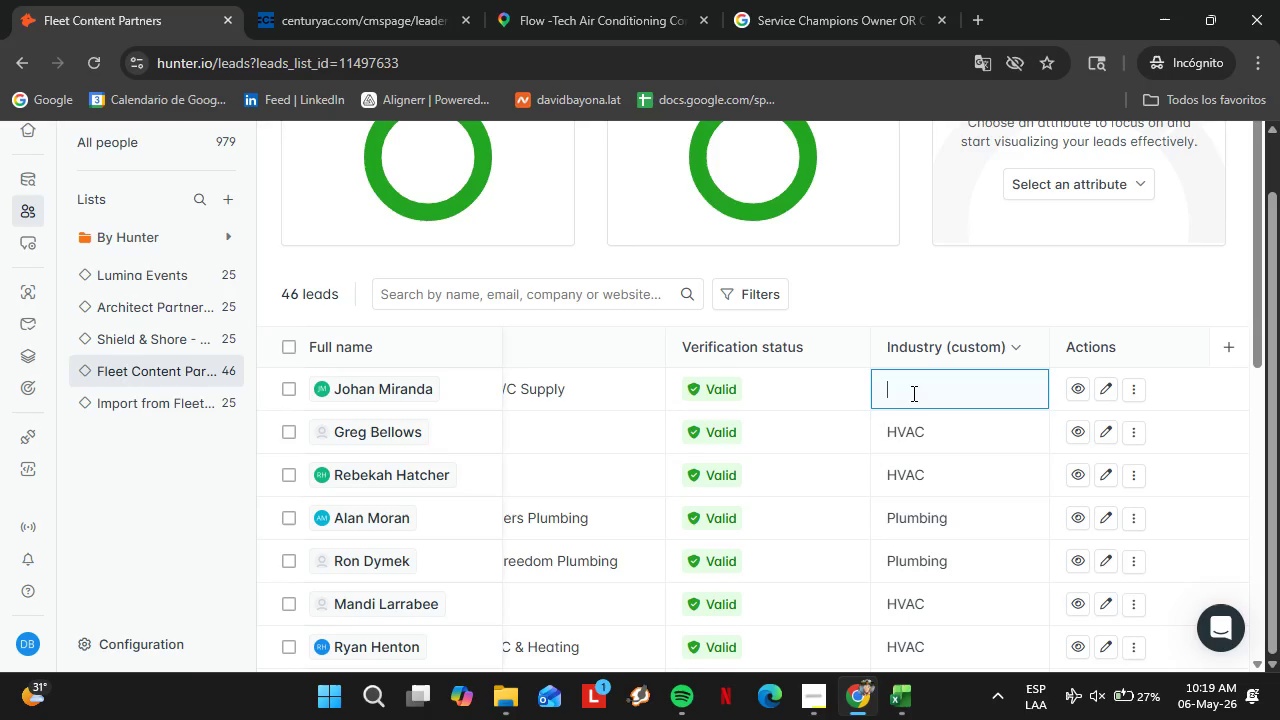 
triple_click([912, 393])
 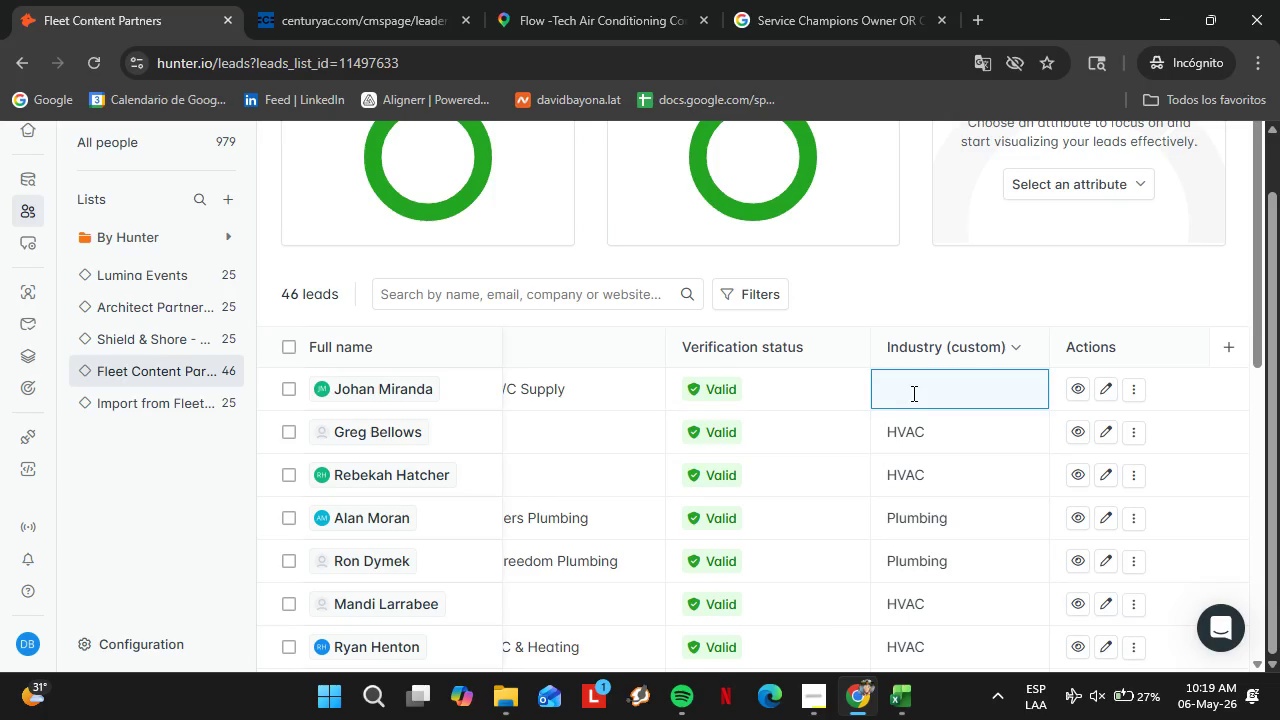 
type(HVAC)
 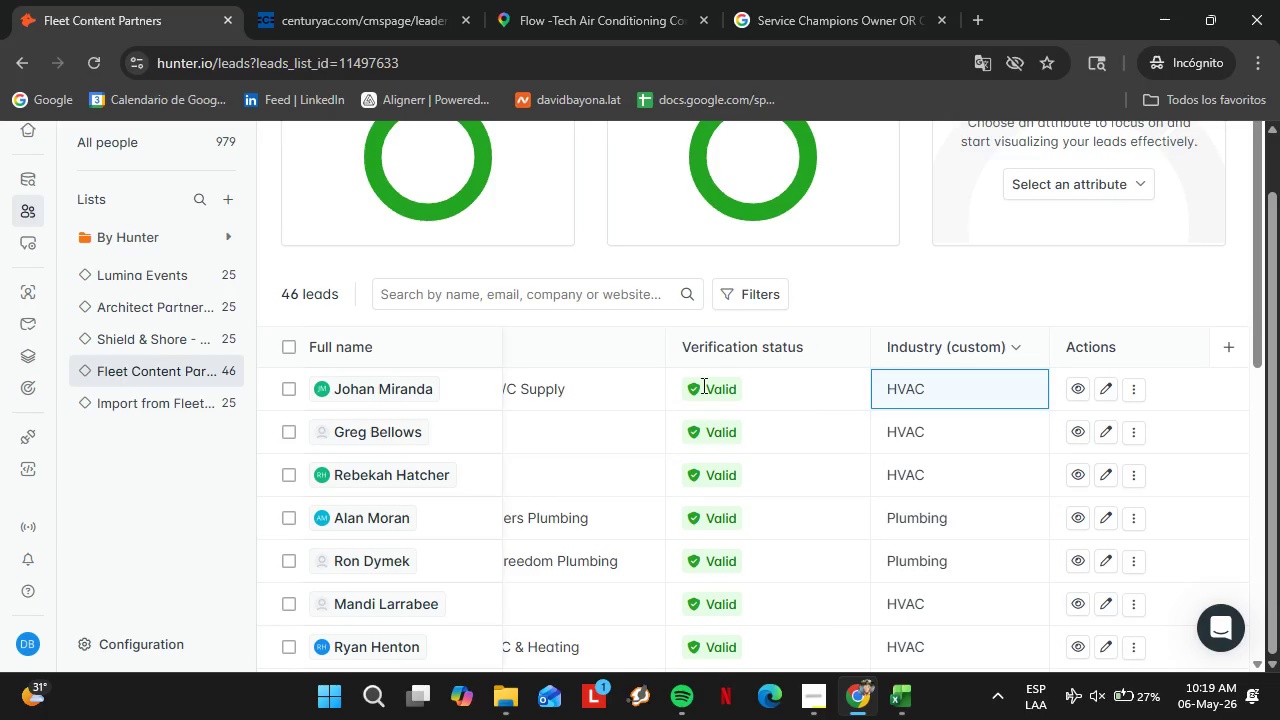 
scroll: coordinate [829, 500], scroll_direction: down, amount: 15.0
 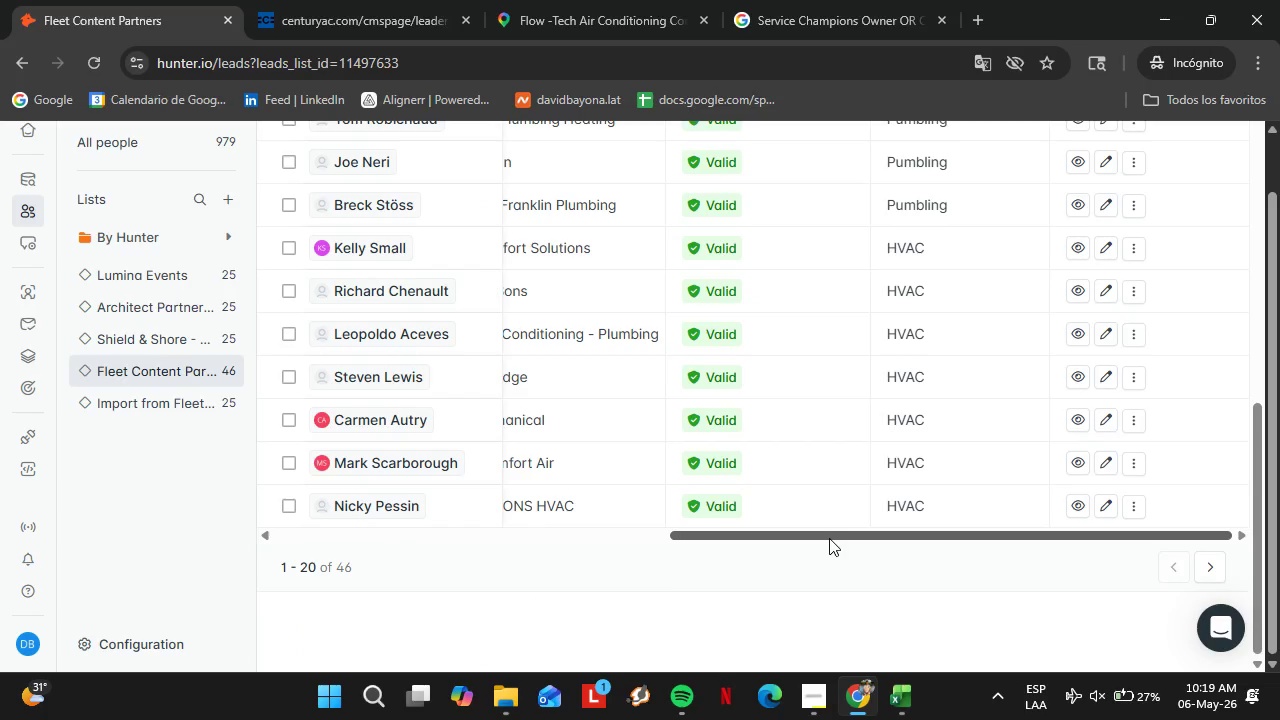 
left_click_drag(start_coordinate=[826, 537], to_coordinate=[274, 511])
 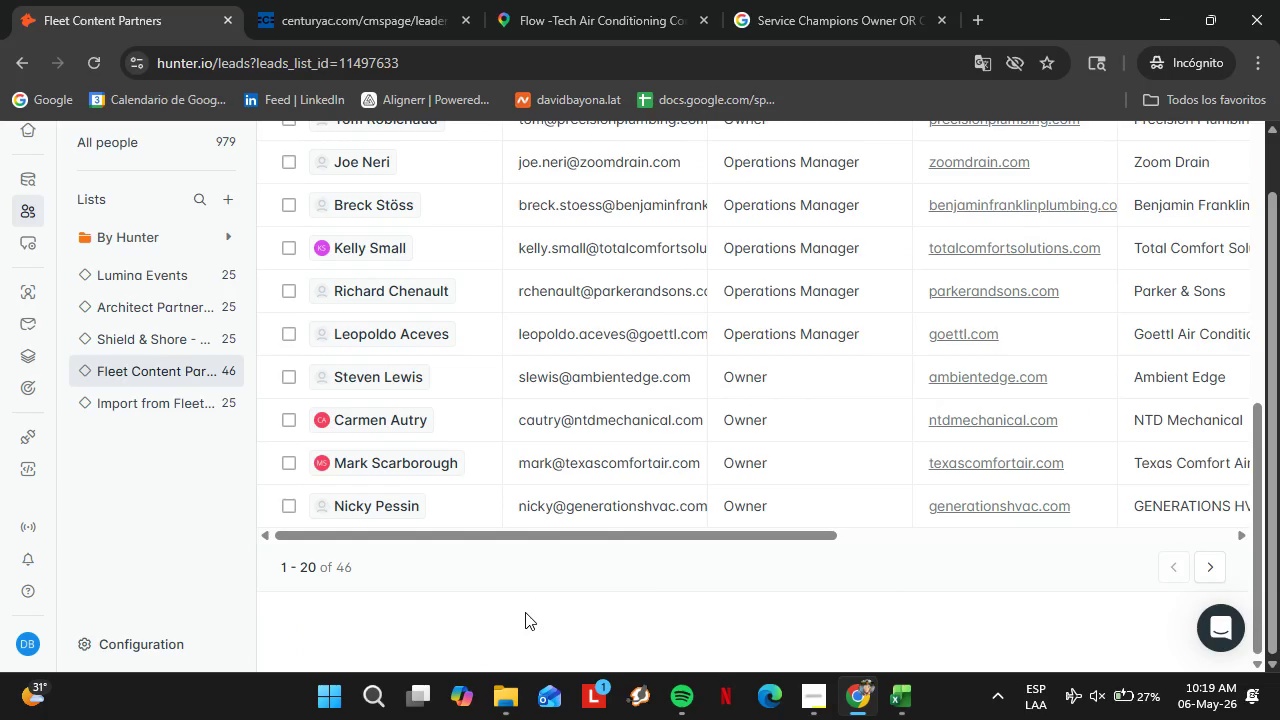 
left_click([525, 612])
 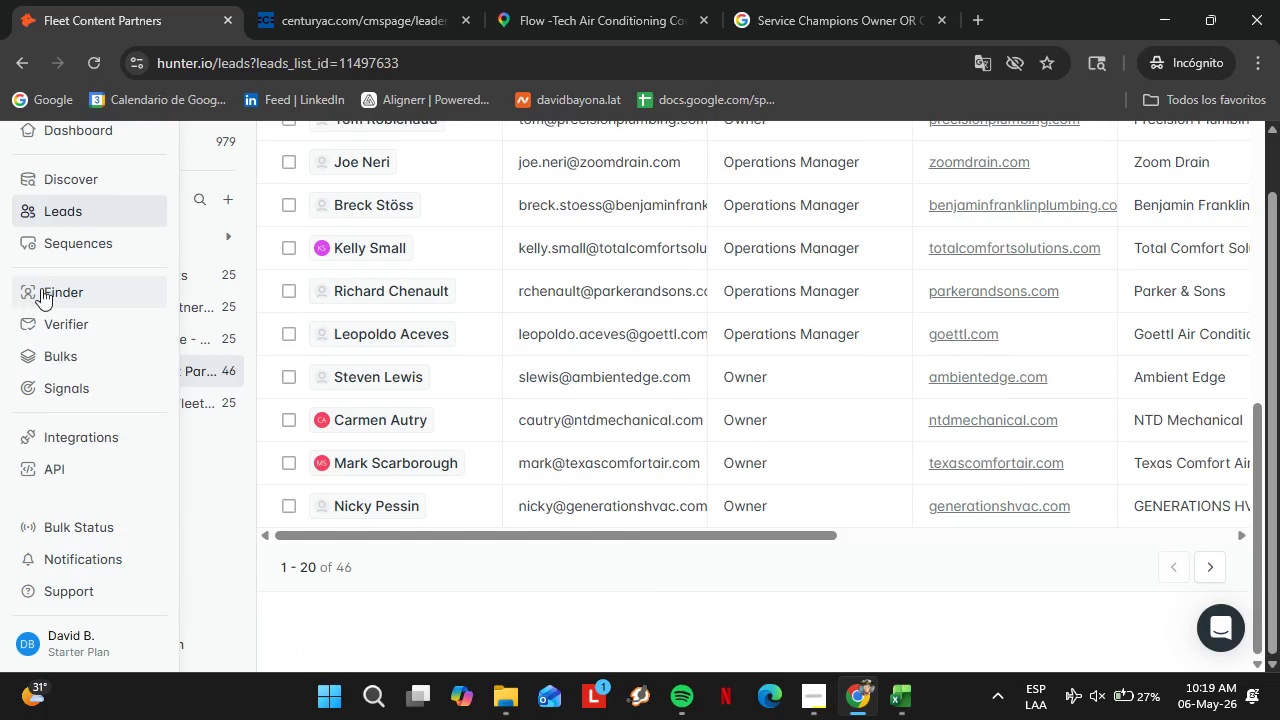 
left_click([43, 288])
 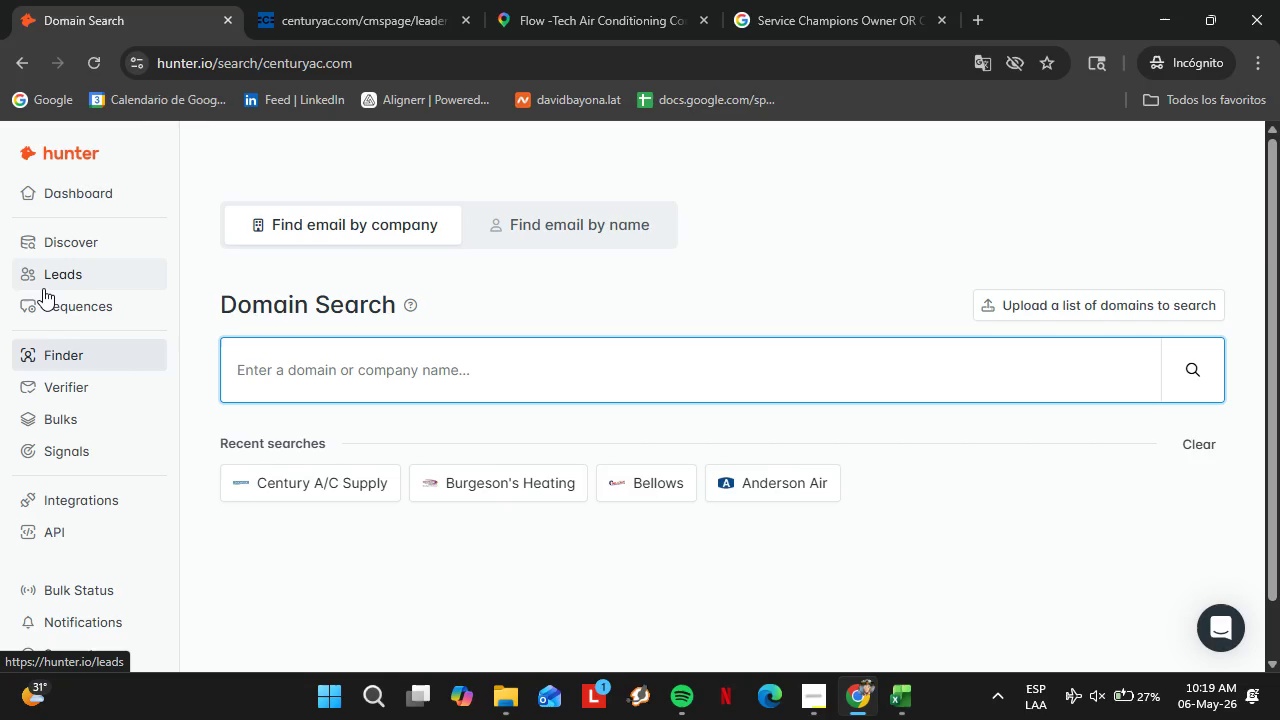 
wait(9.15)
 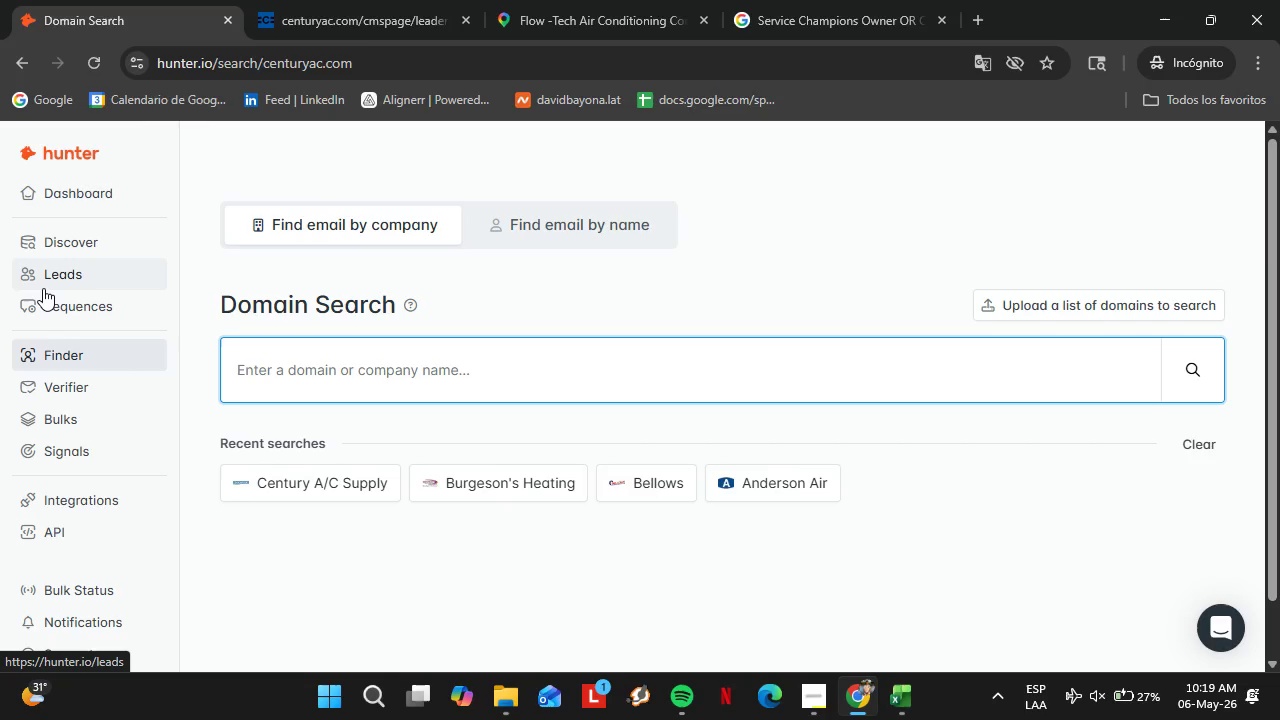 
mouse_move([302, 366])
 